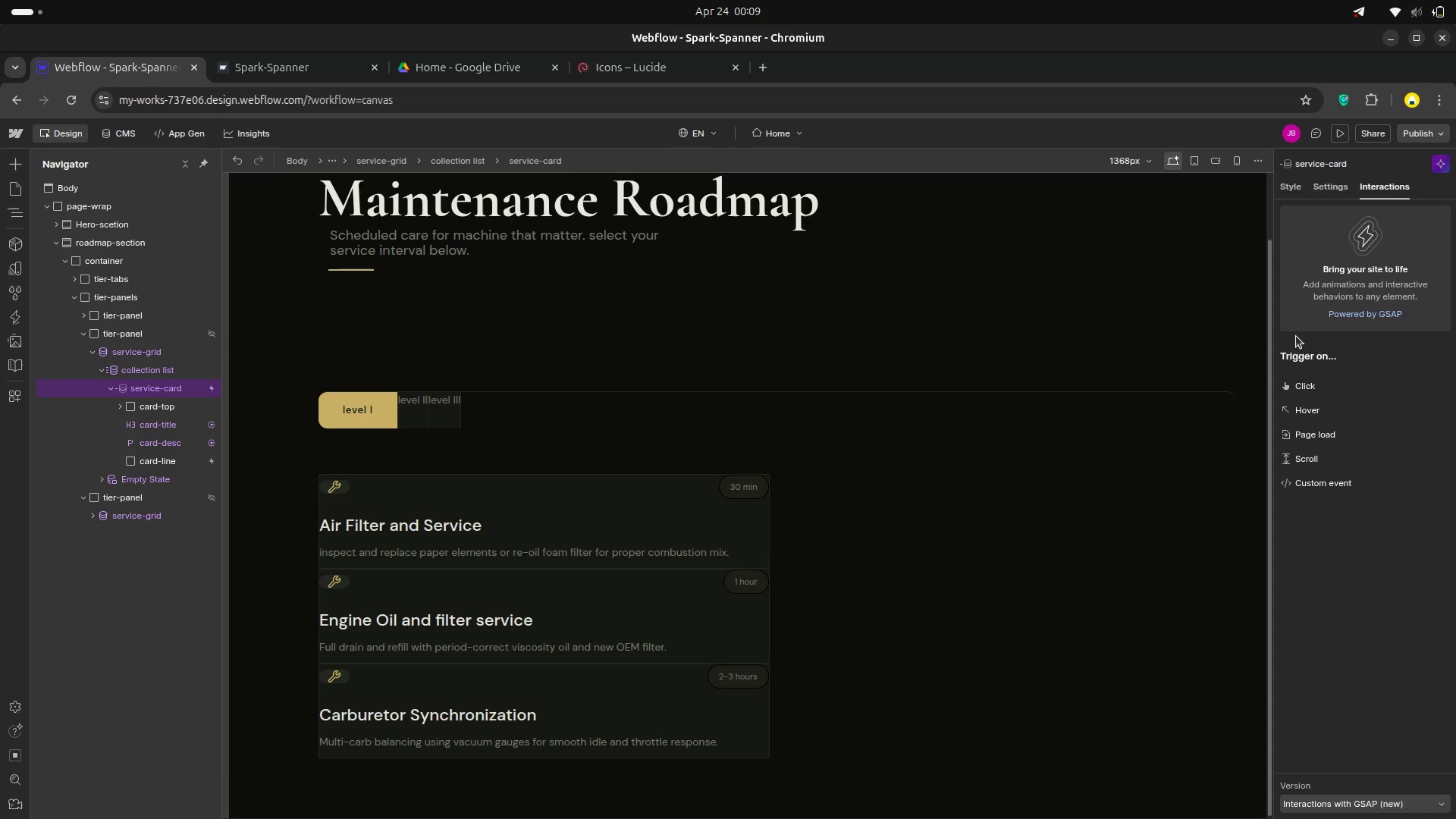 
left_click([135, 388])
 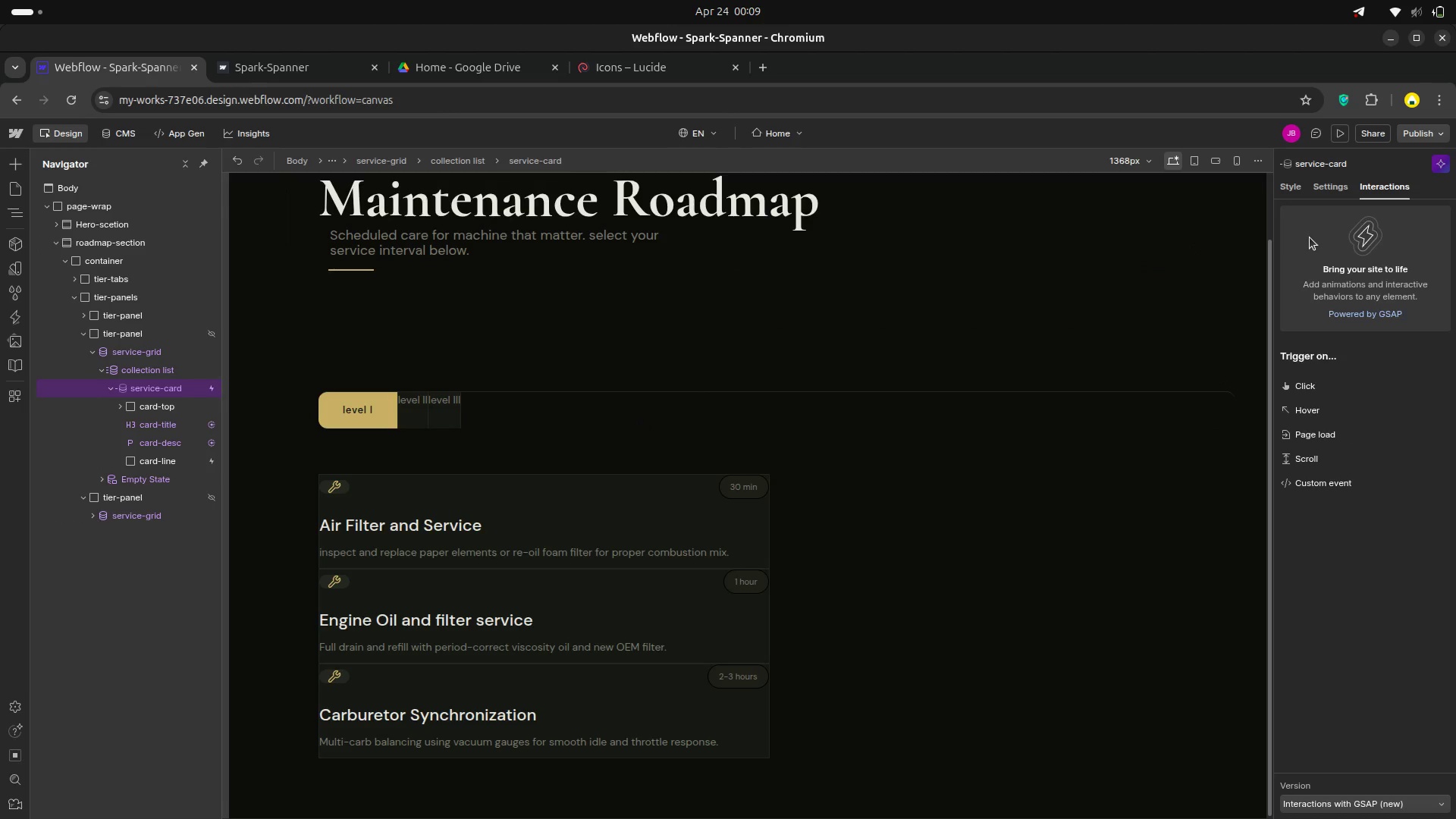 
left_click([1297, 185])
 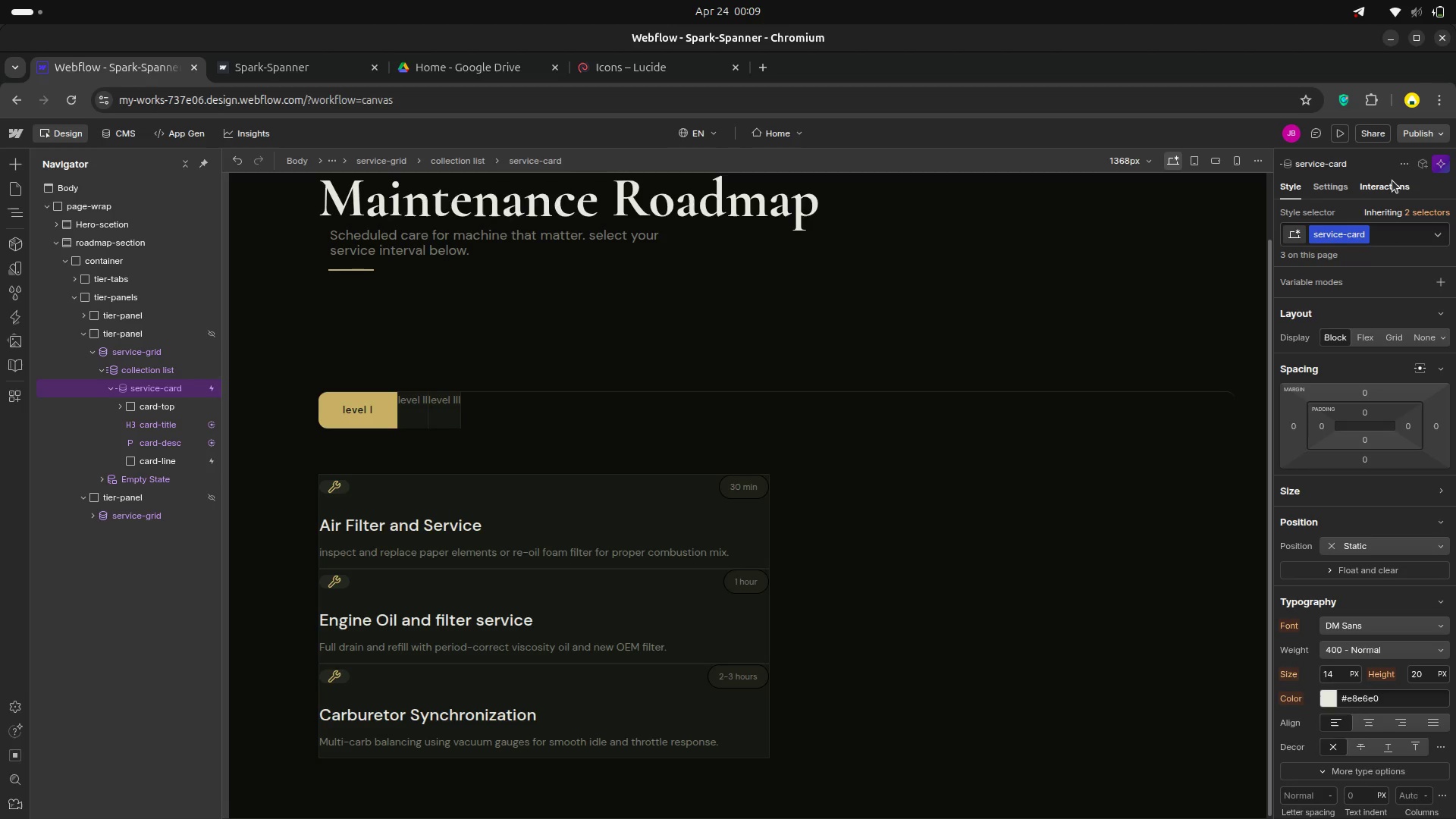 
left_click([1392, 180])
 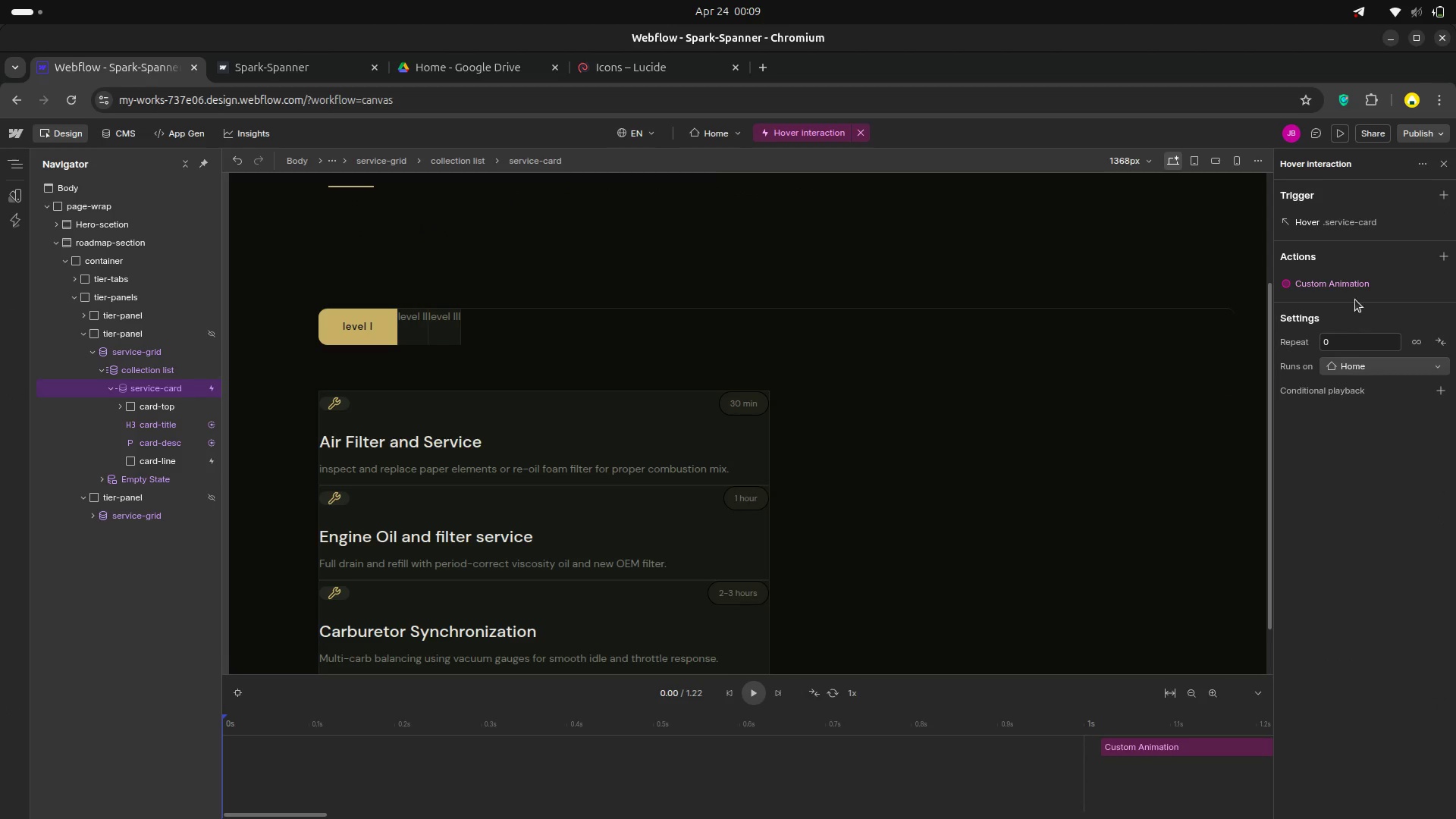 
left_click([1358, 287])
 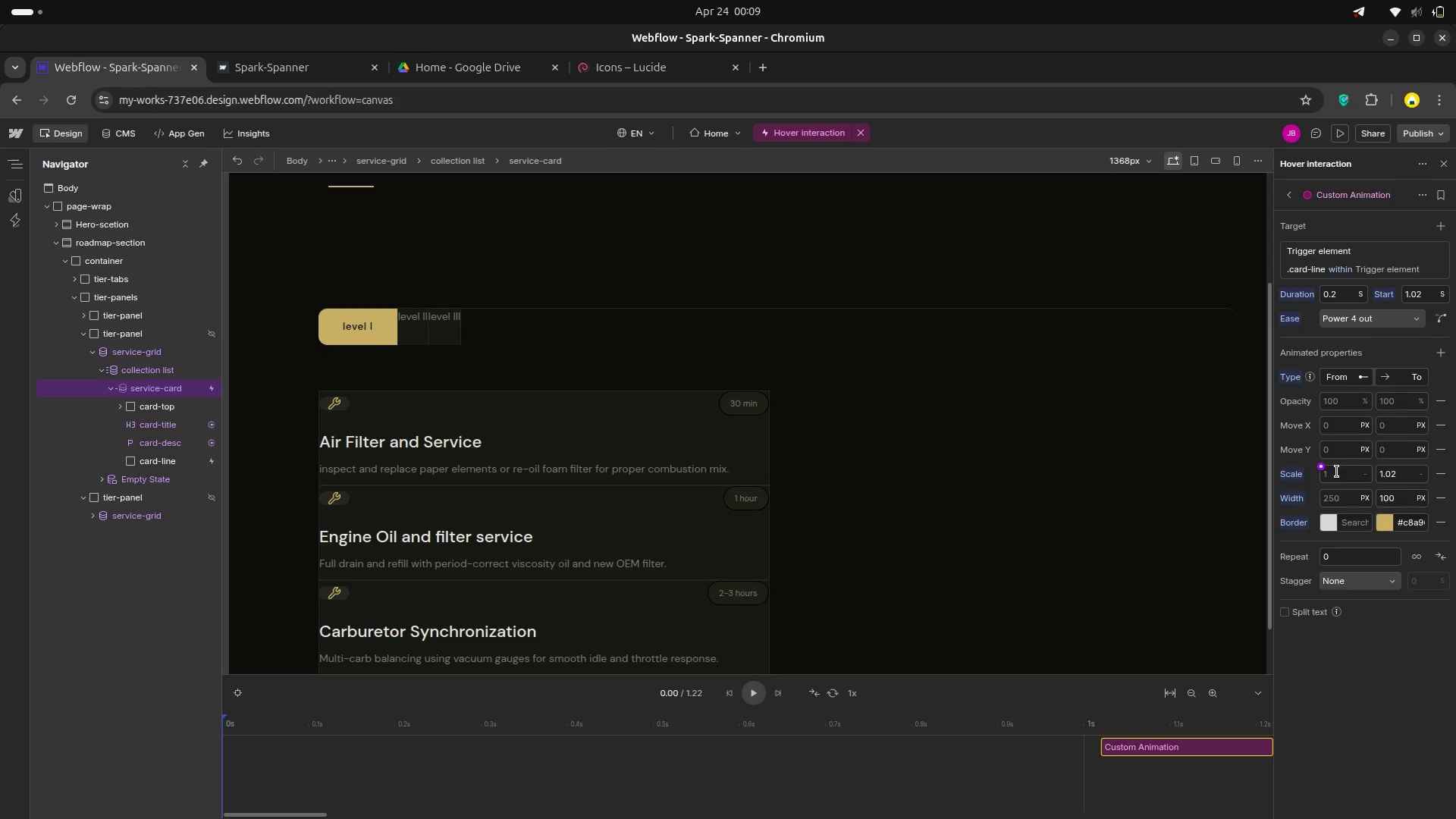 
wait(33.09)
 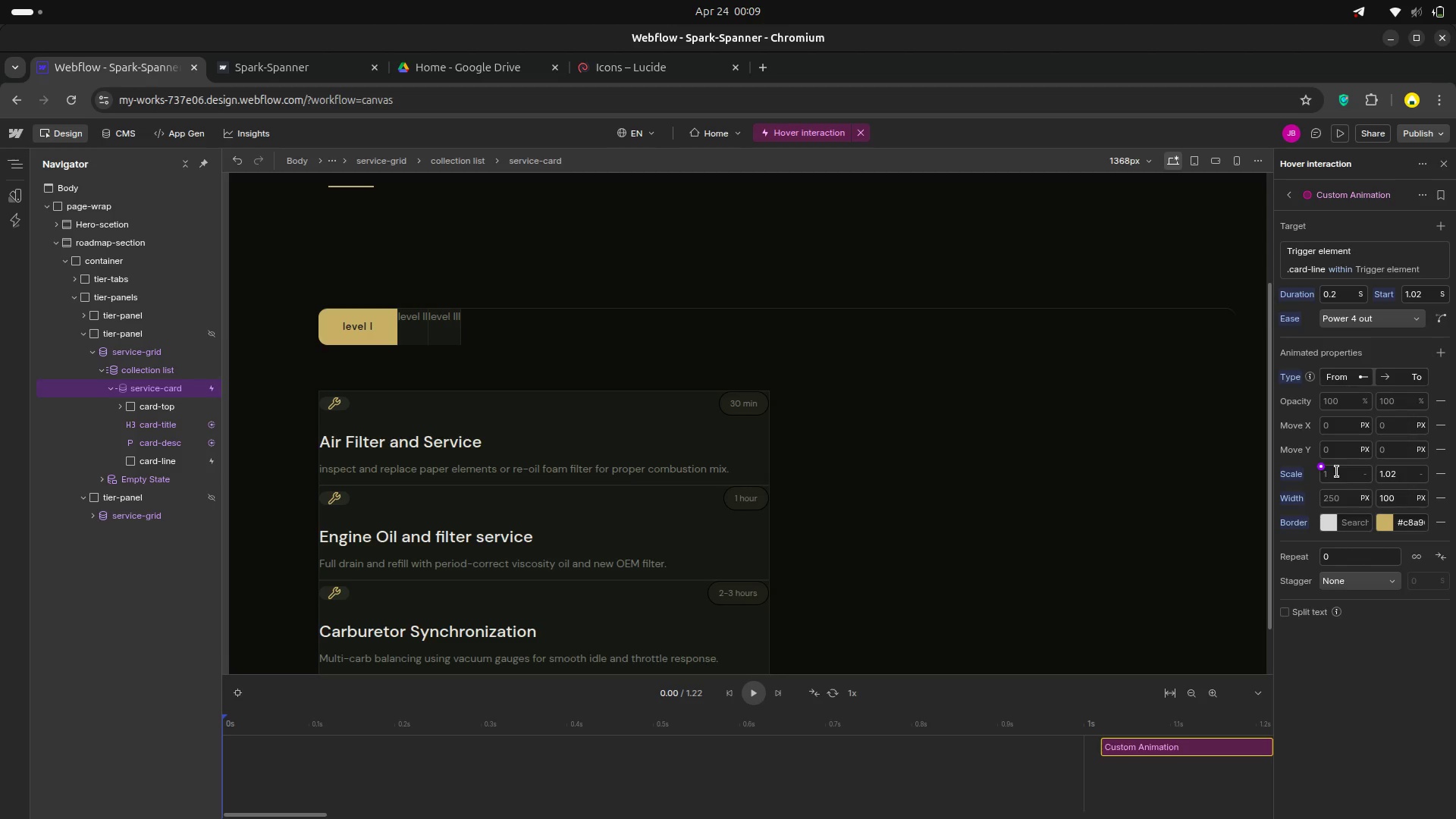 
left_click([1341, 497])
 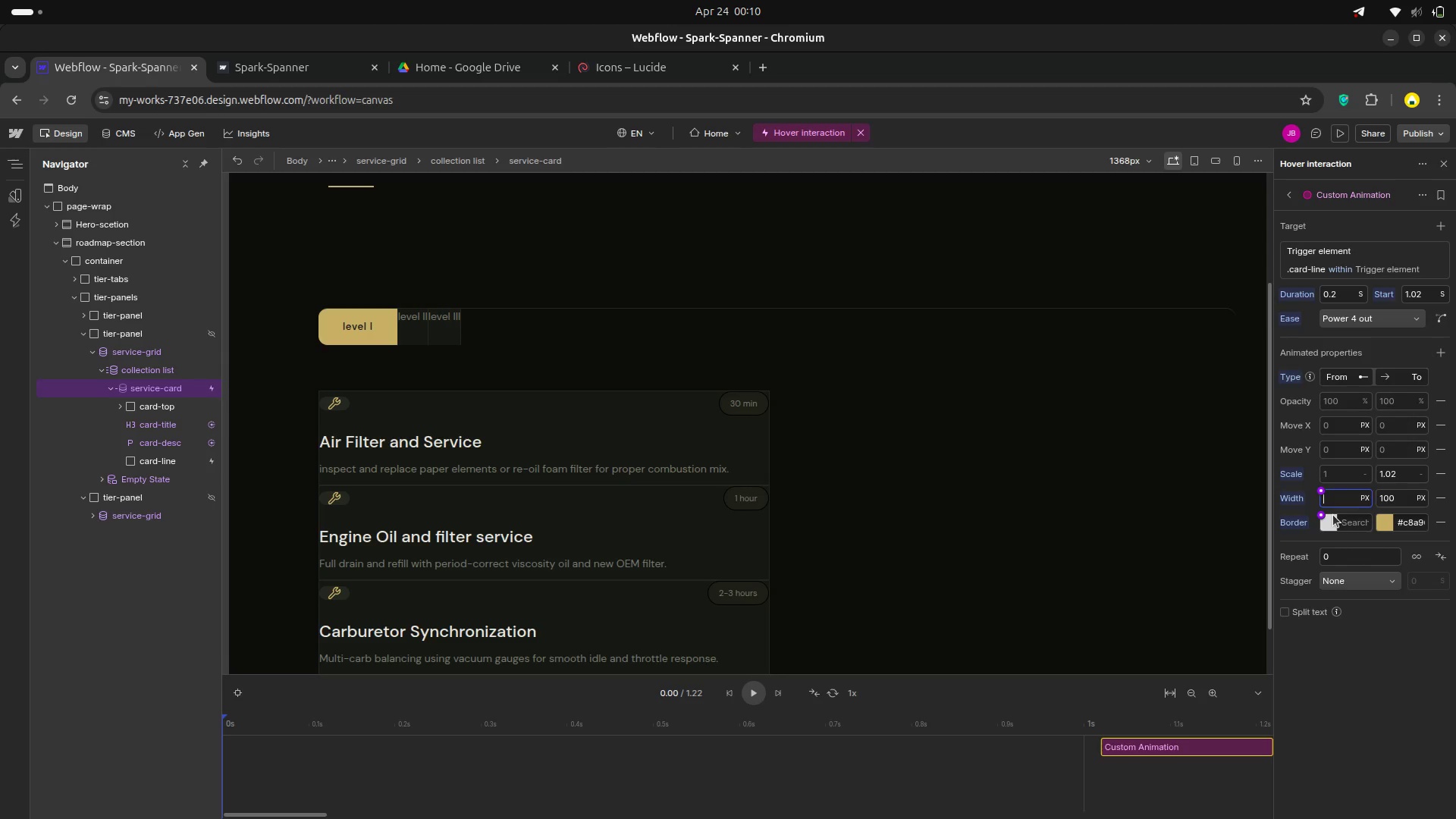 
wait(9.61)
 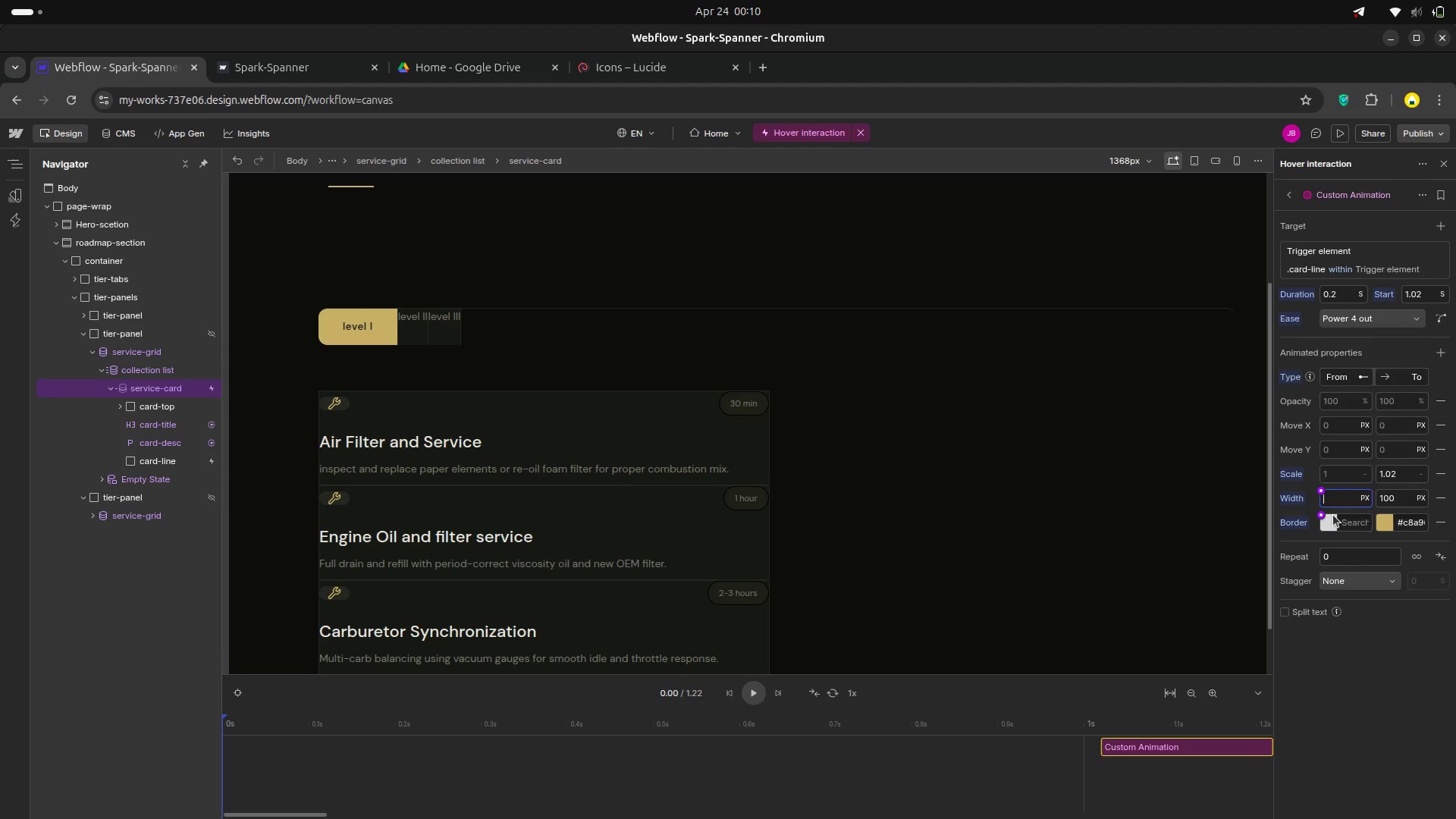 
type(98)
 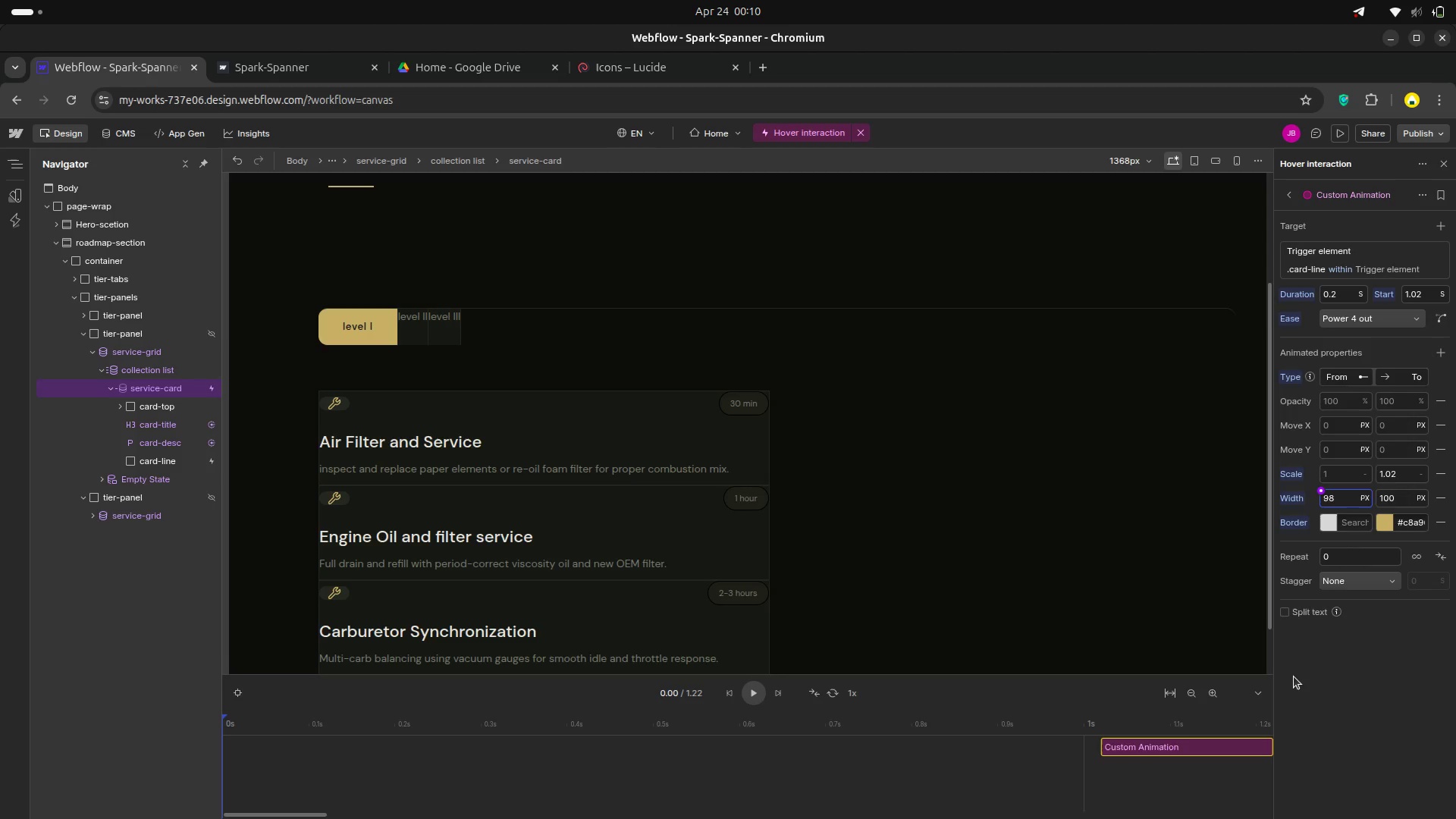 
left_click([1301, 682])
 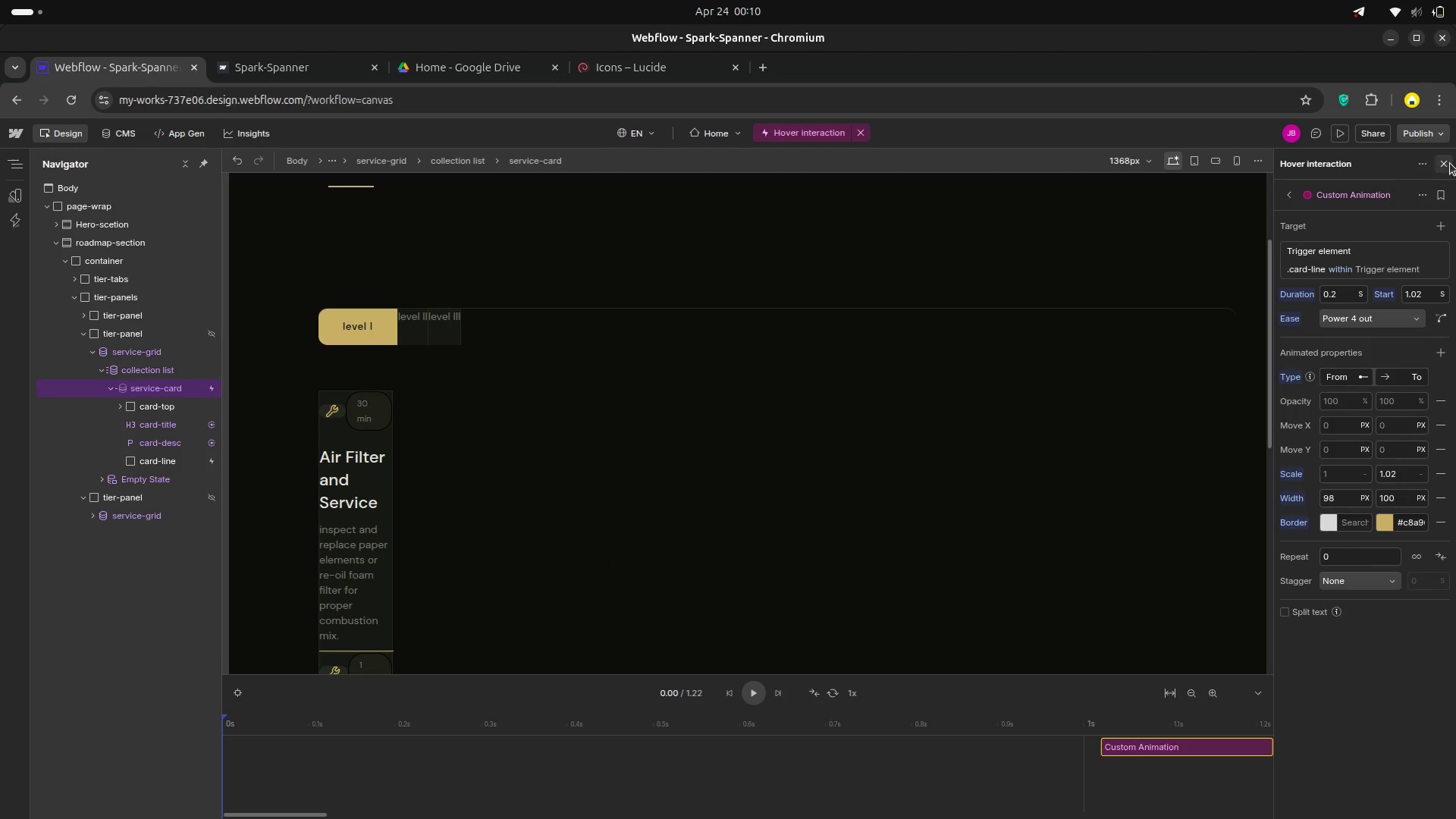 
left_click([1450, 163])
 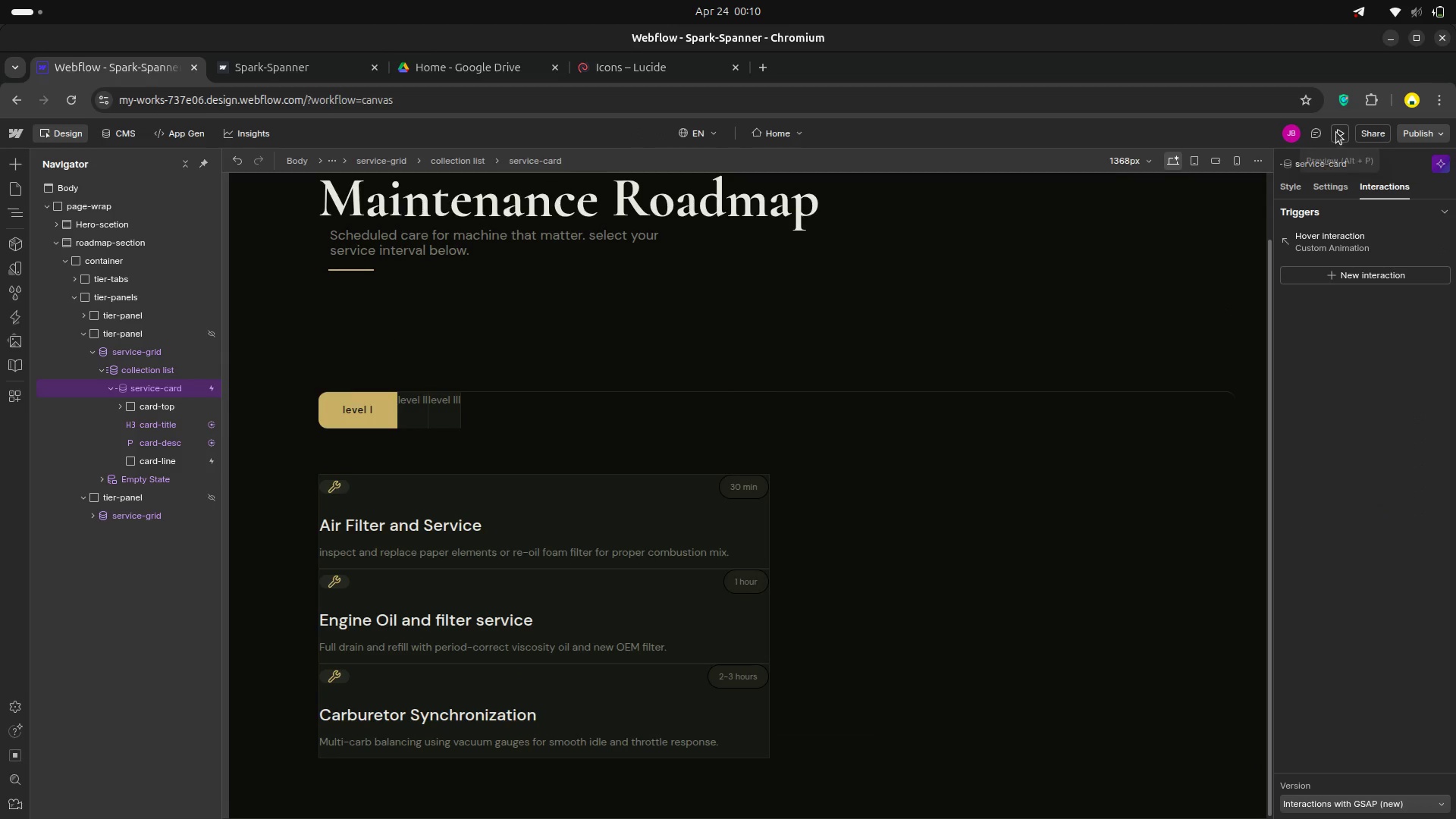 
left_click([1336, 132])
 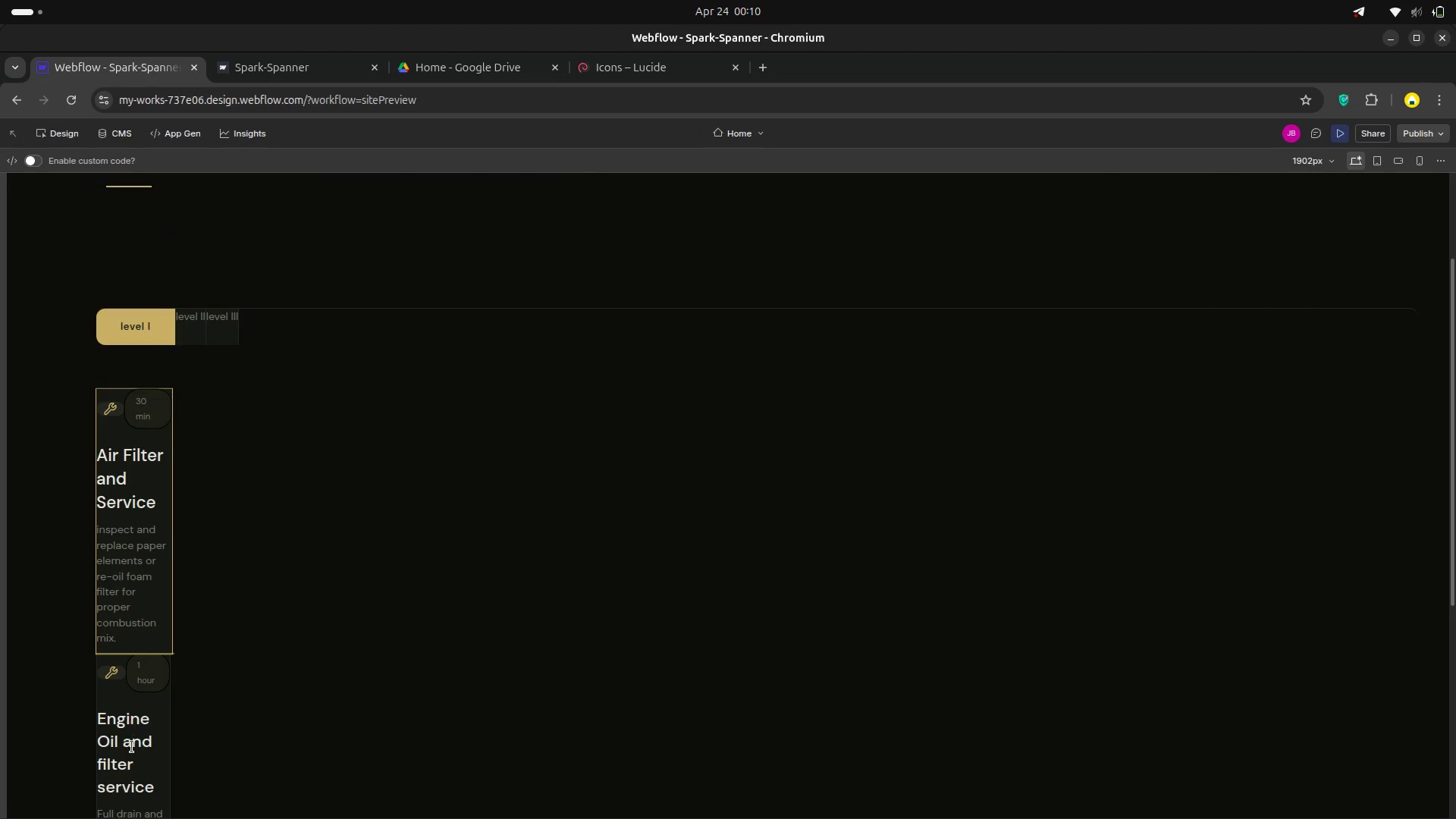 
wait(9.5)
 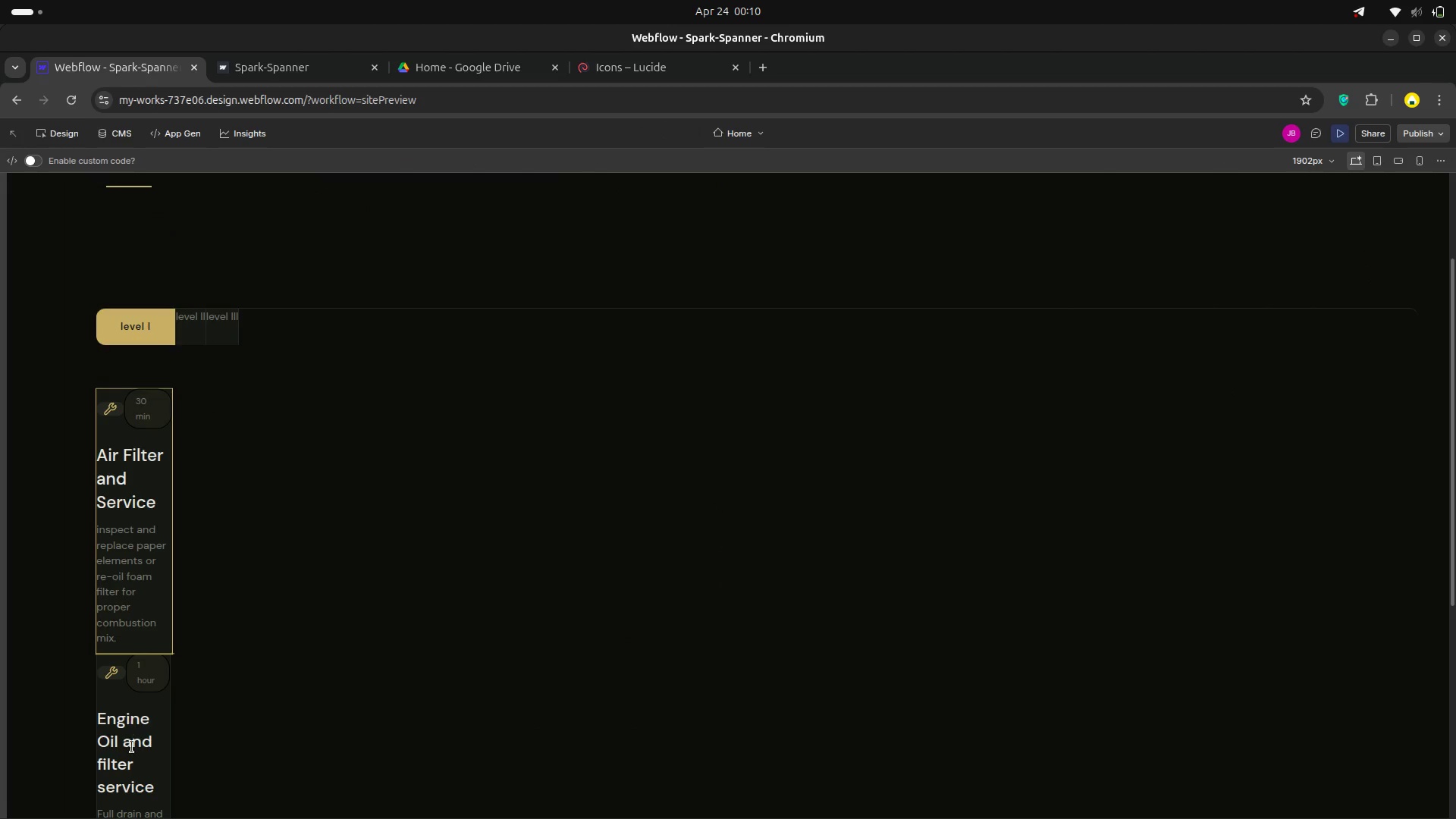 
scroll: coordinate [159, 598], scroll_direction: down, amount: 9.0
 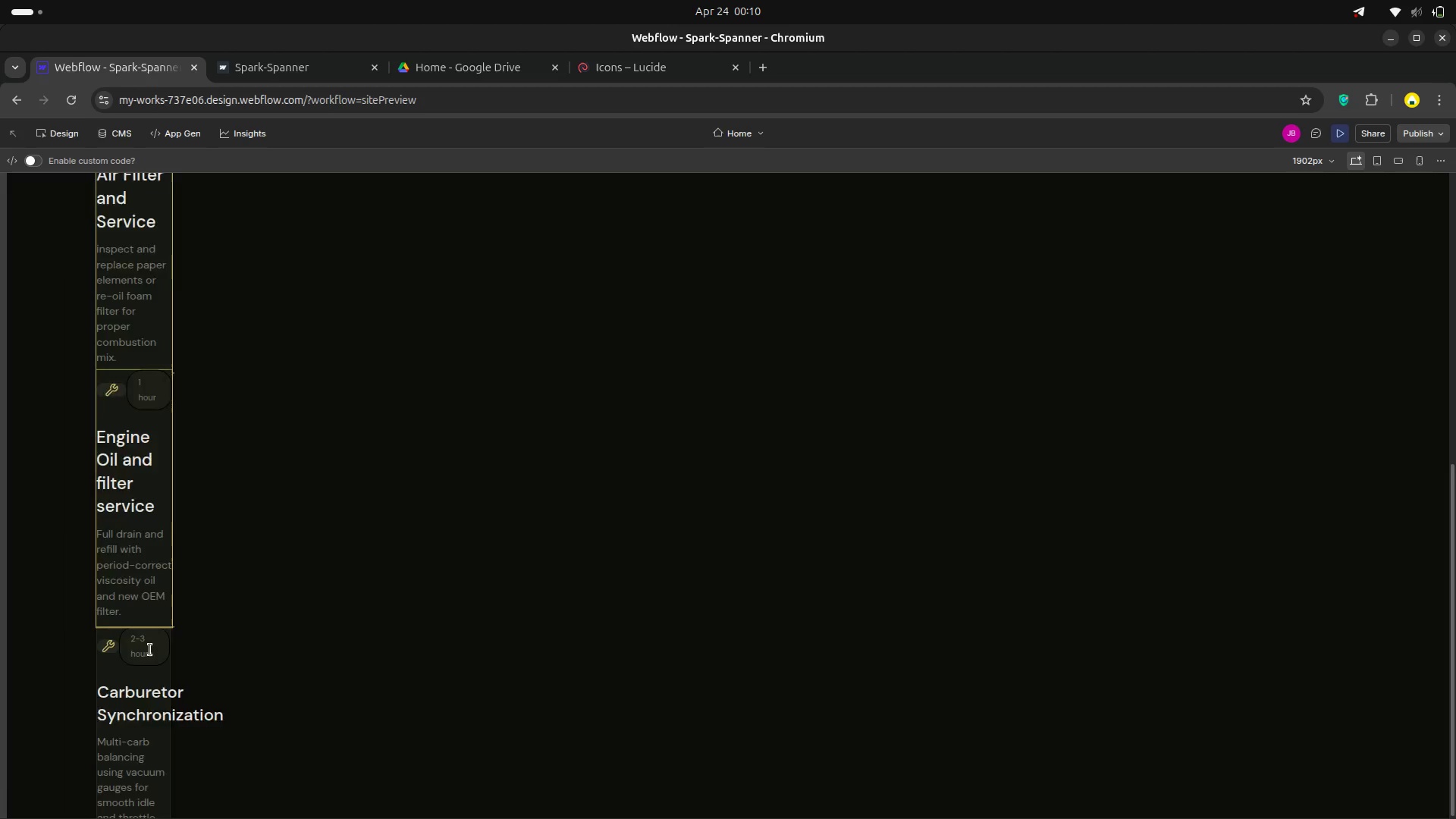 
scroll: coordinate [161, 606], scroll_direction: up, amount: 6.0
 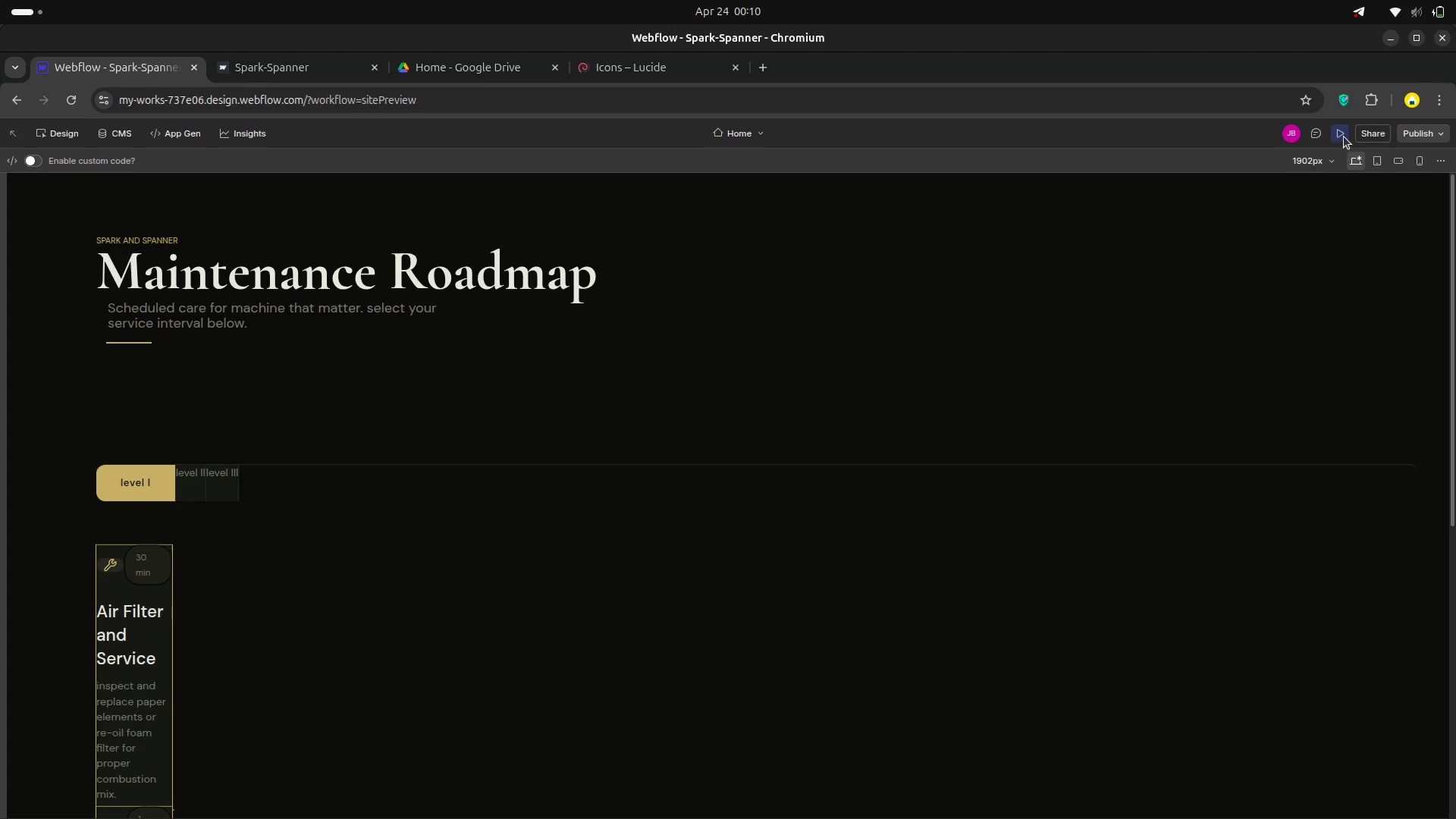 
left_click([1344, 134])
 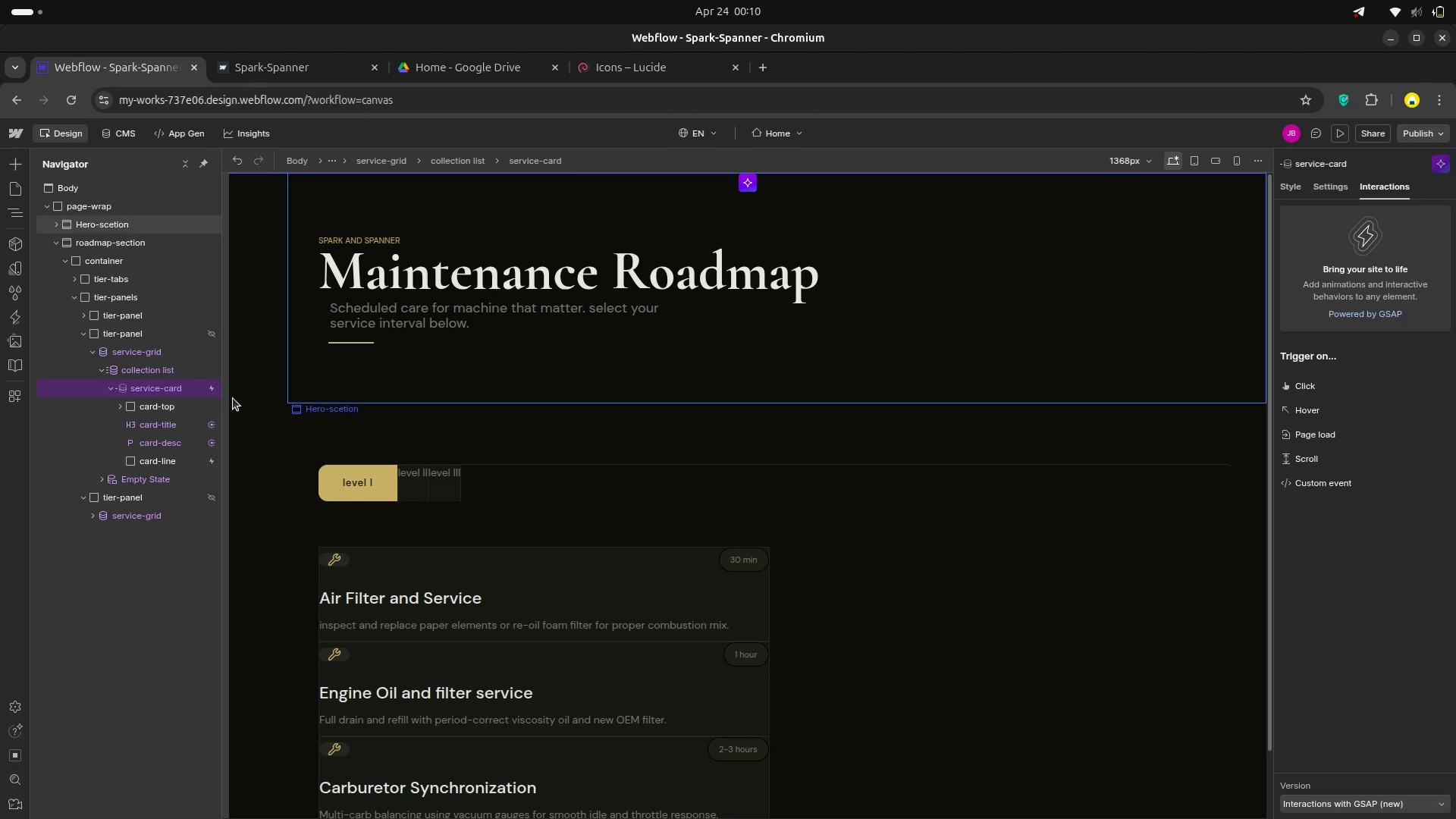 
left_click([193, 391])
 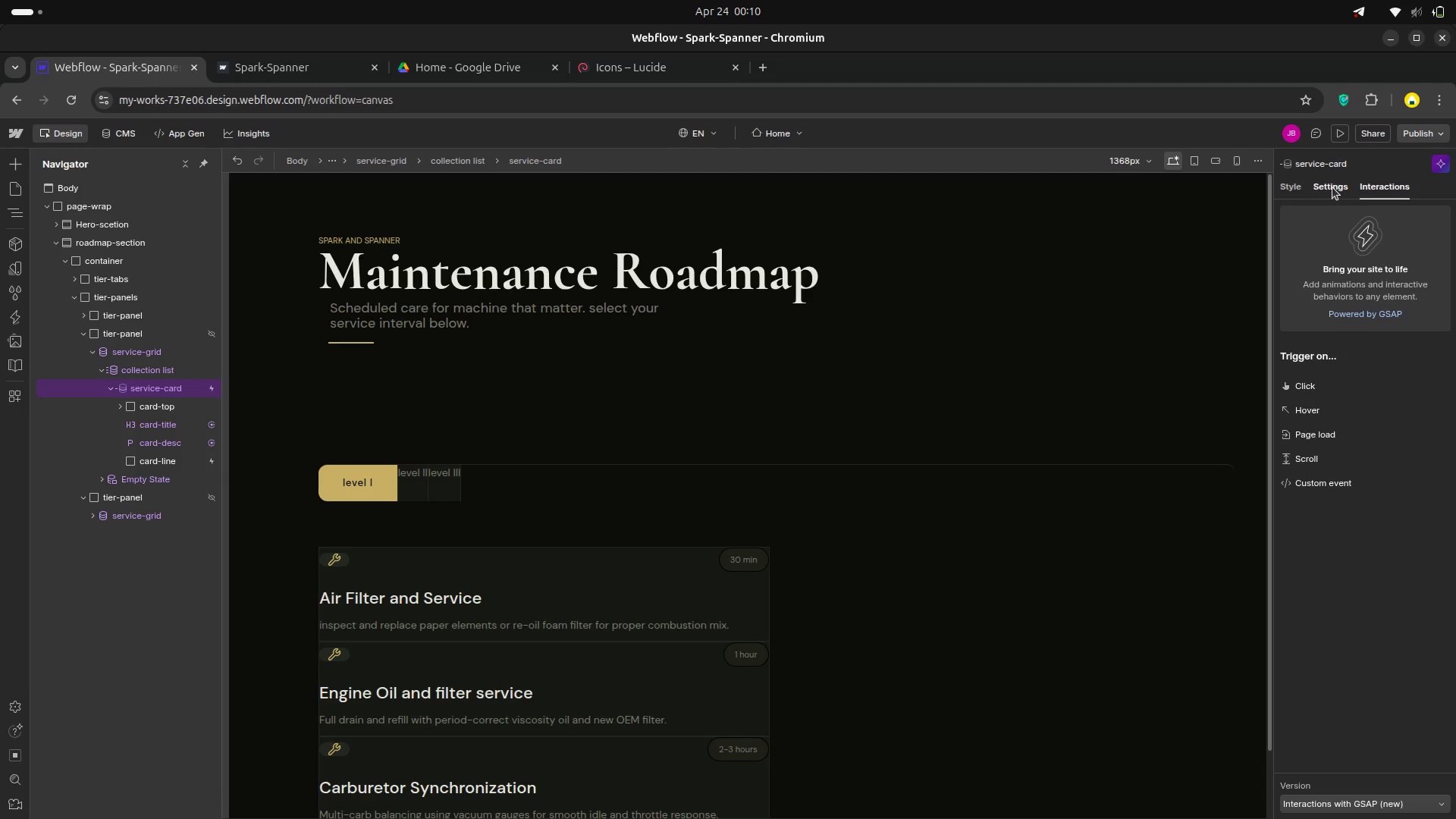 
left_click([1332, 187])
 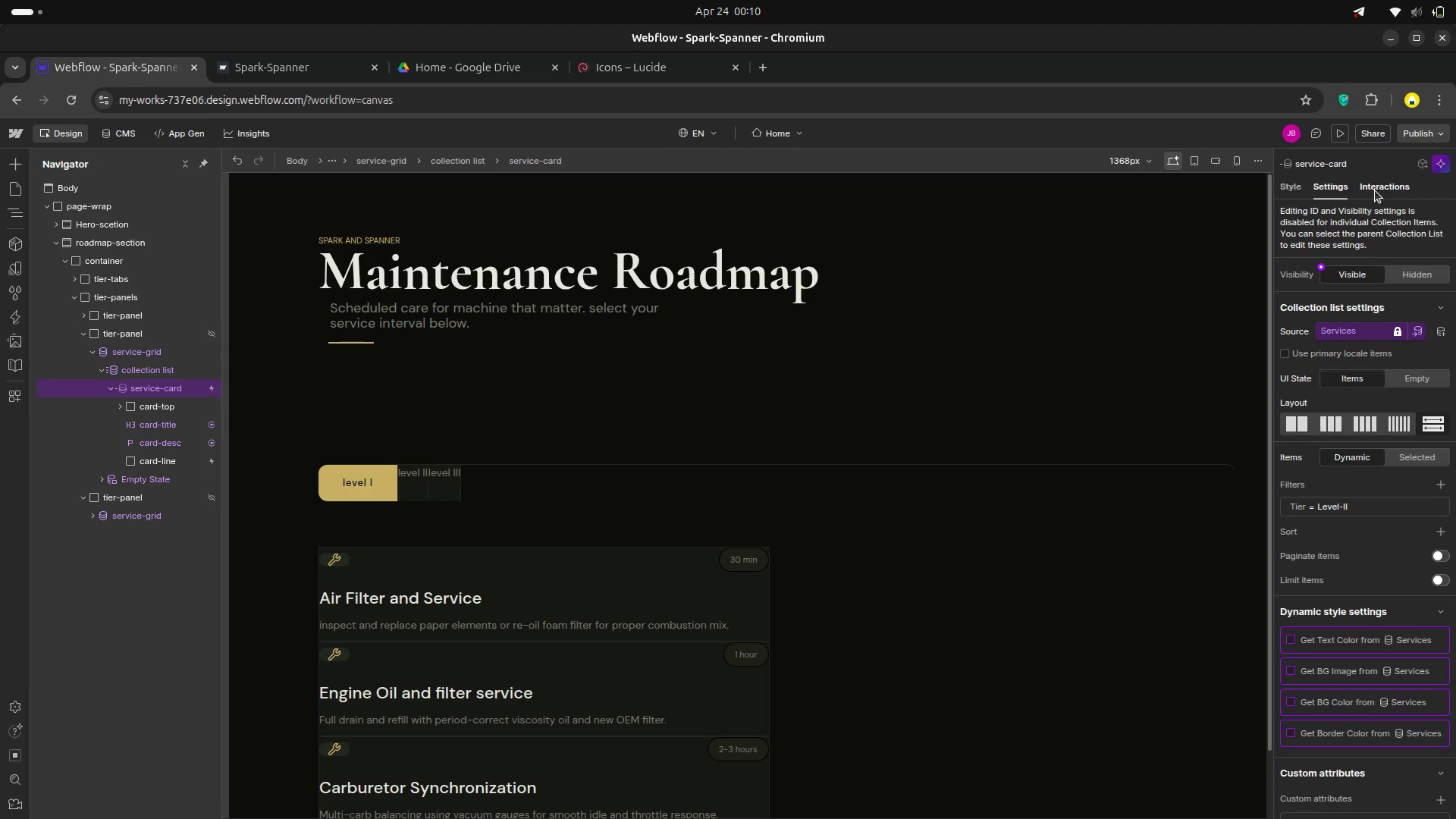 
left_click([1375, 190])
 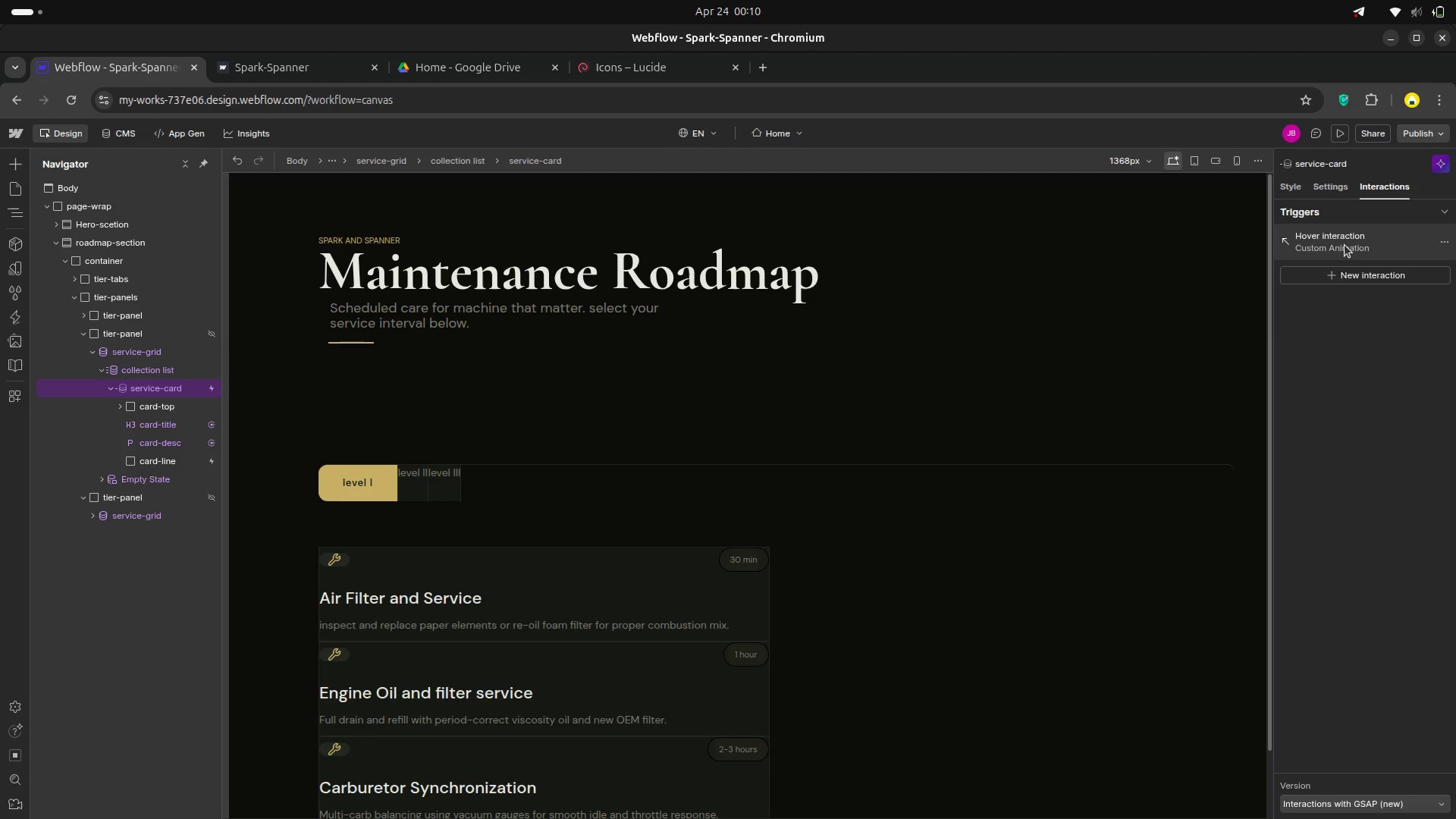 
left_click([1345, 245])
 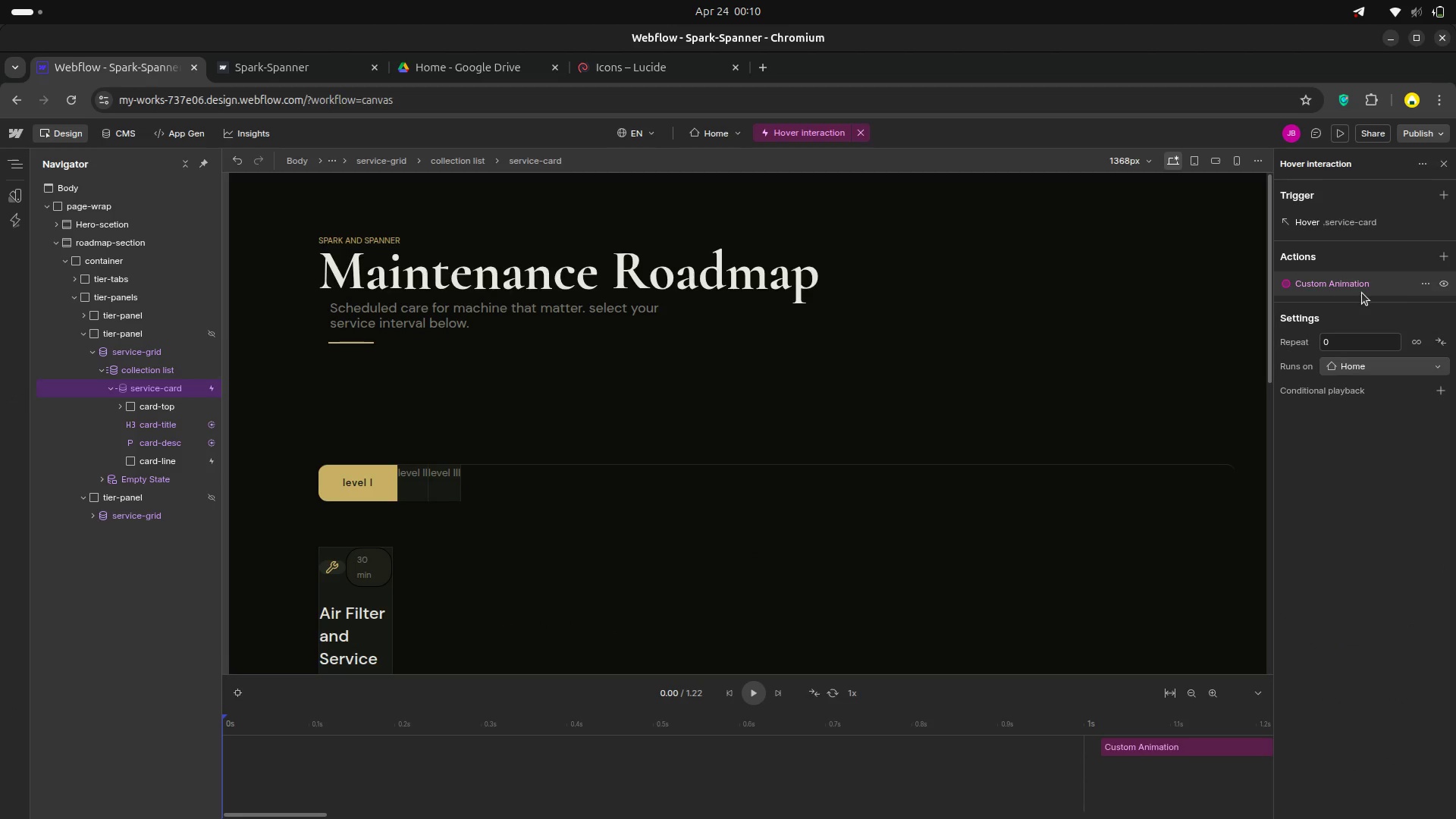 
left_click([1362, 293])
 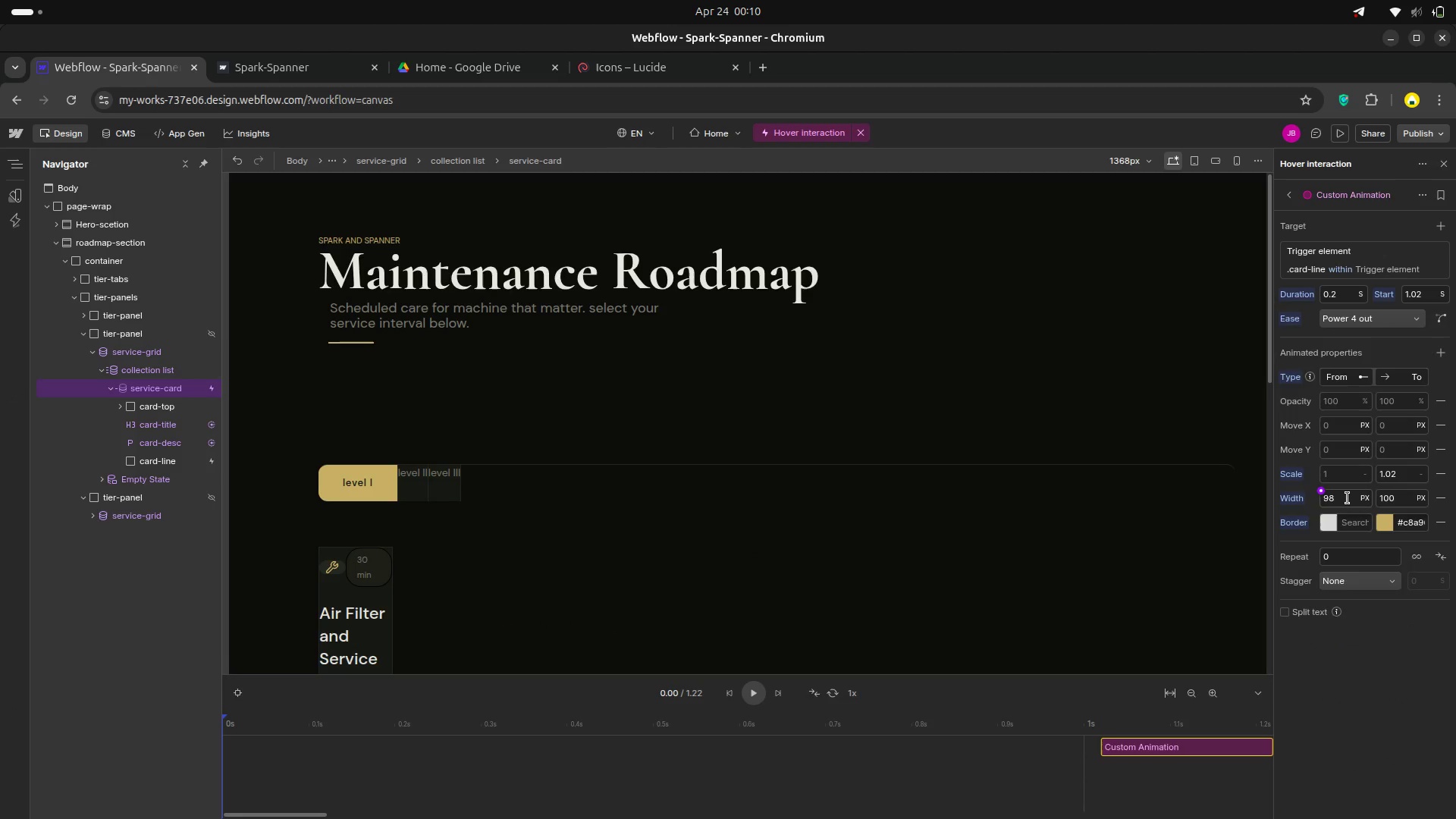 
left_click([1348, 498])
 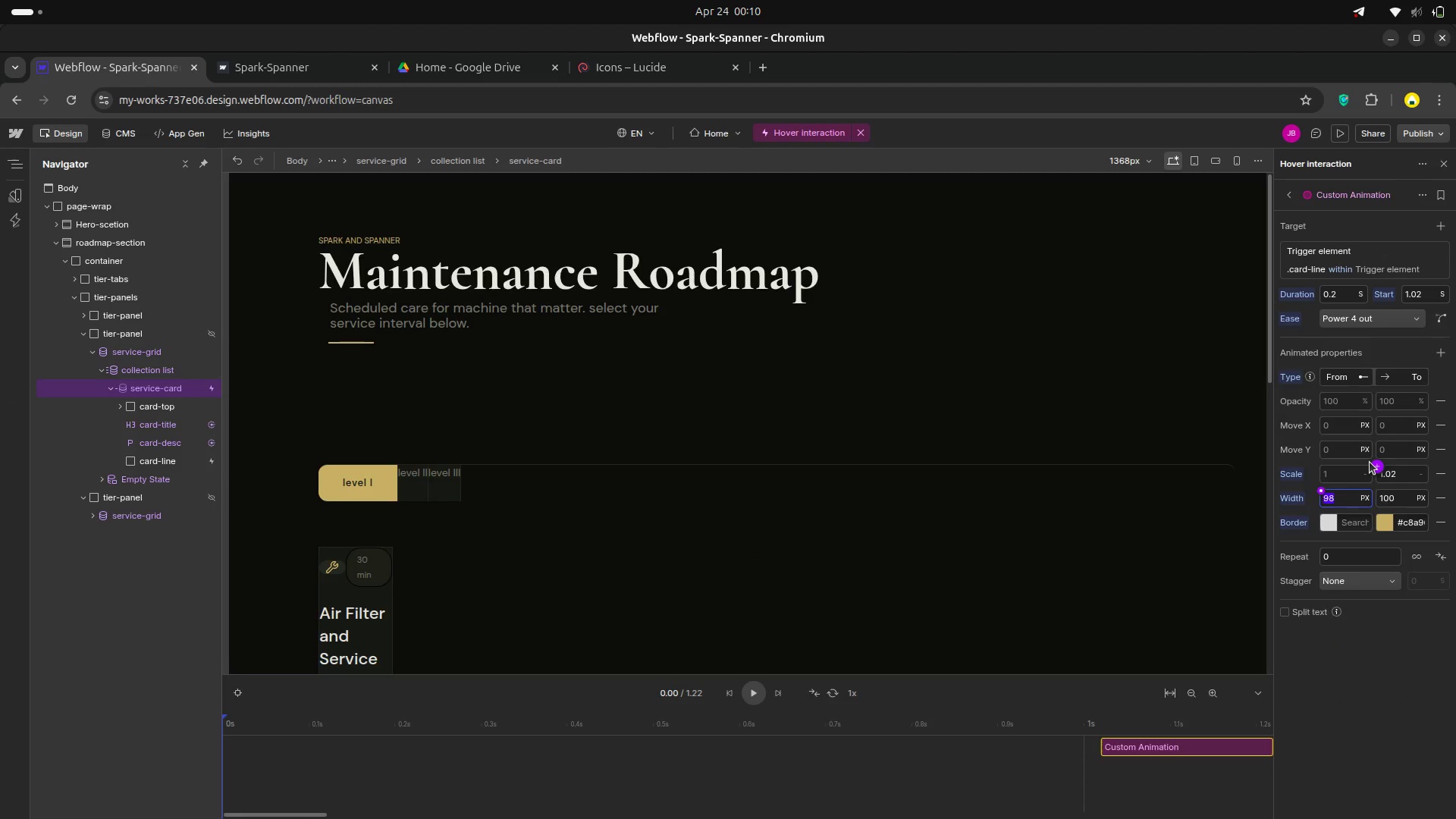 
key(Backspace)
type(250)
 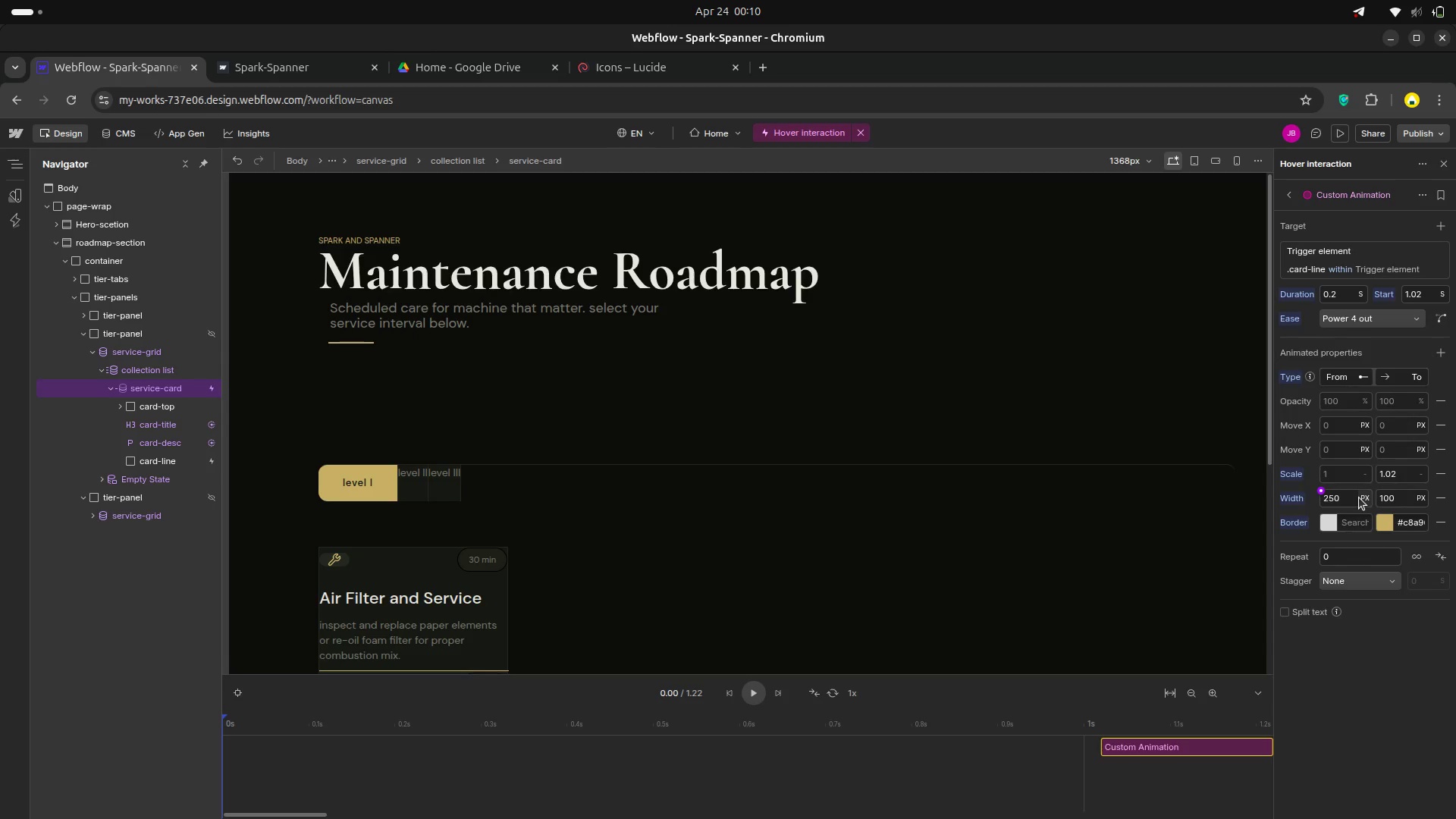 
left_click([1367, 500])
 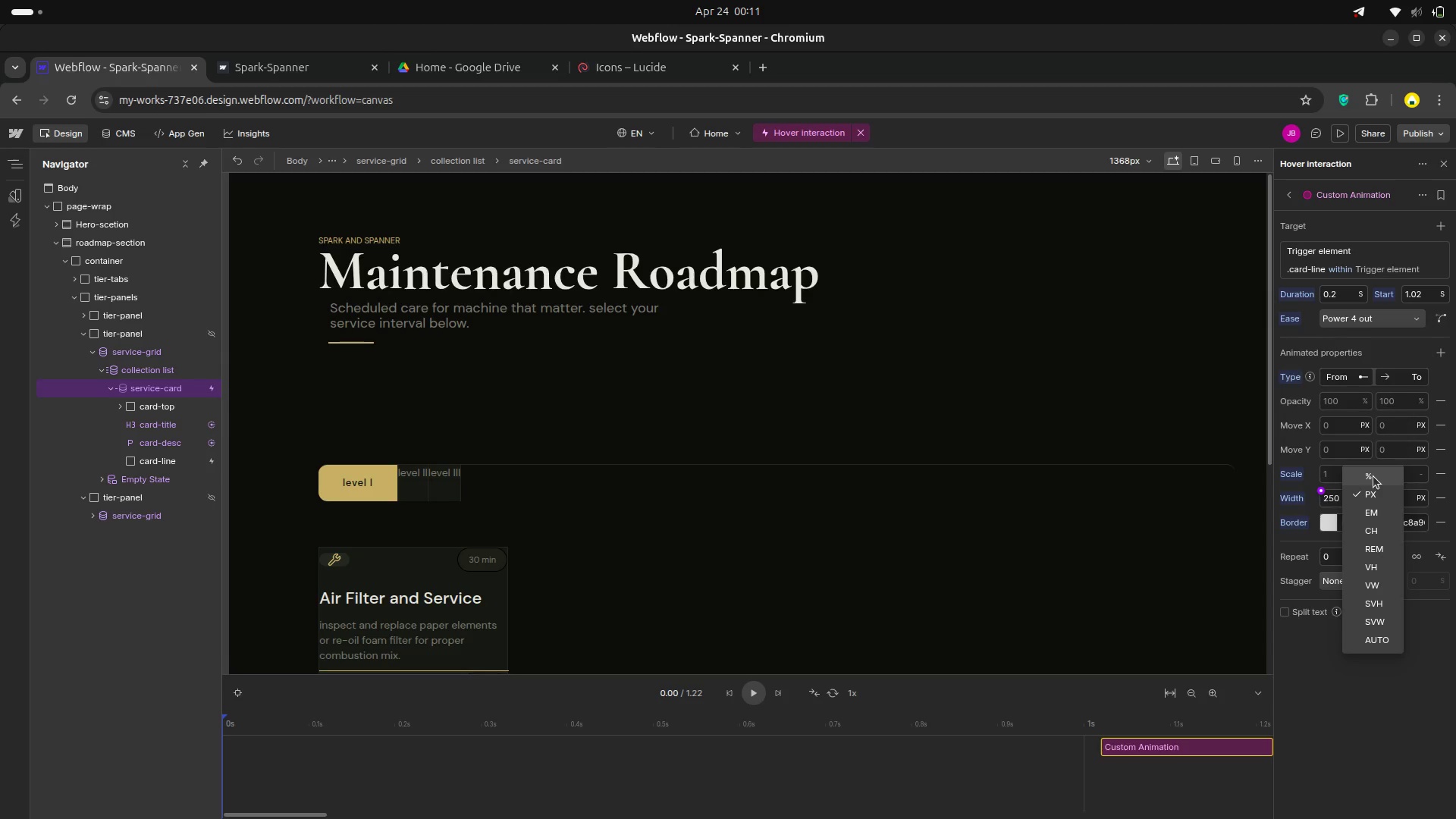 
wait(24.45)
 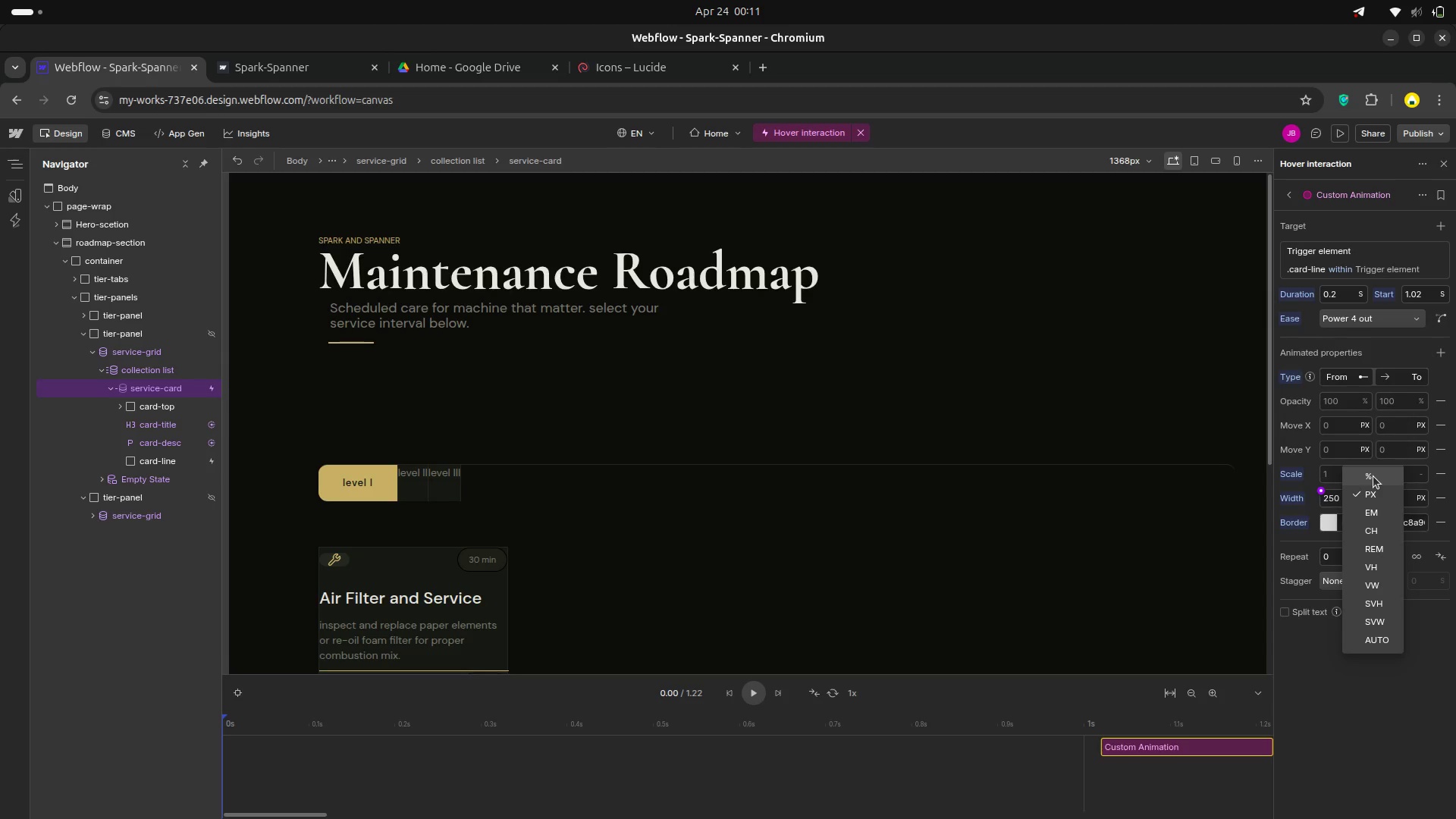 
left_click([1423, 500])
 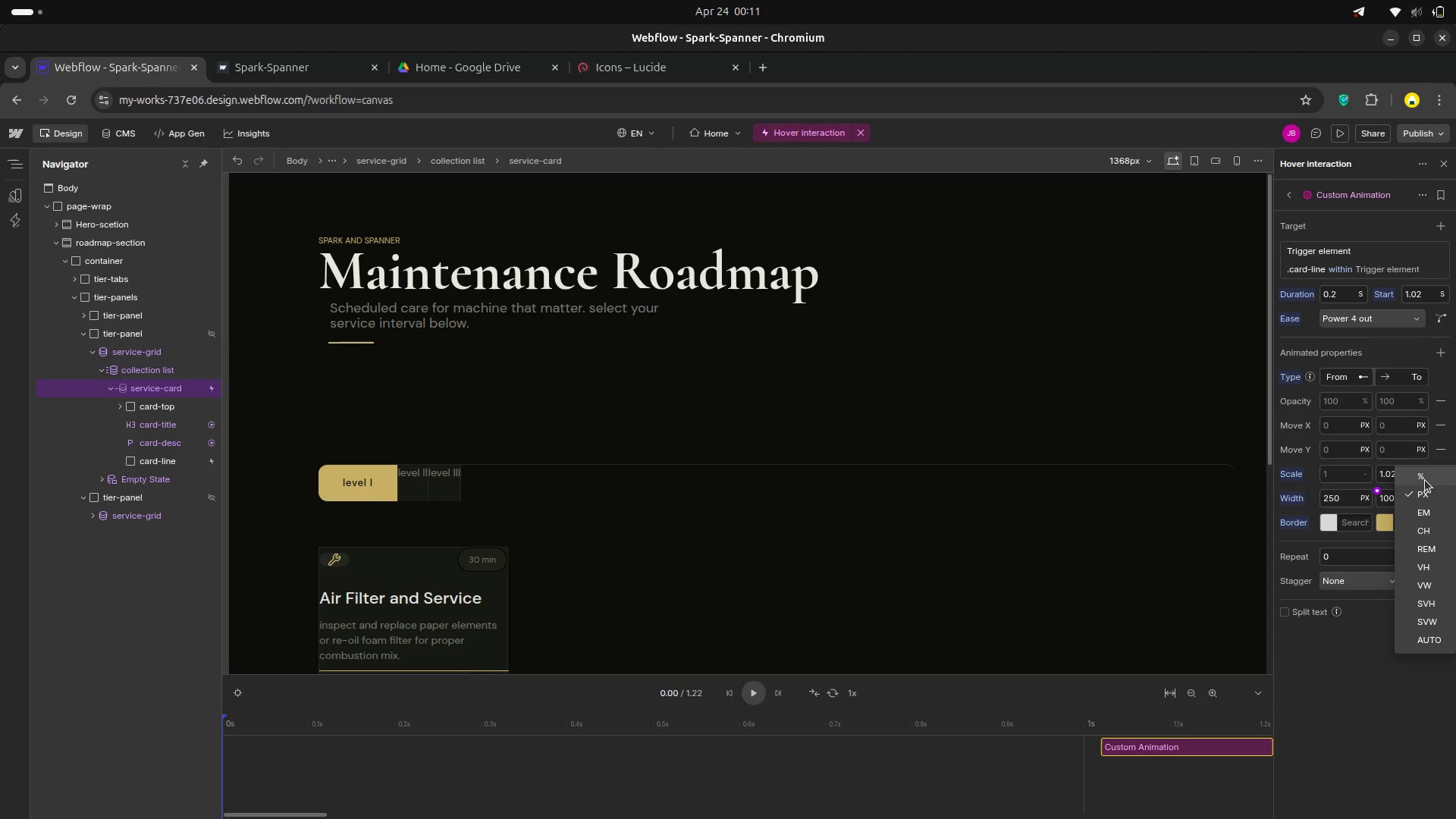 
left_click([1425, 480])
 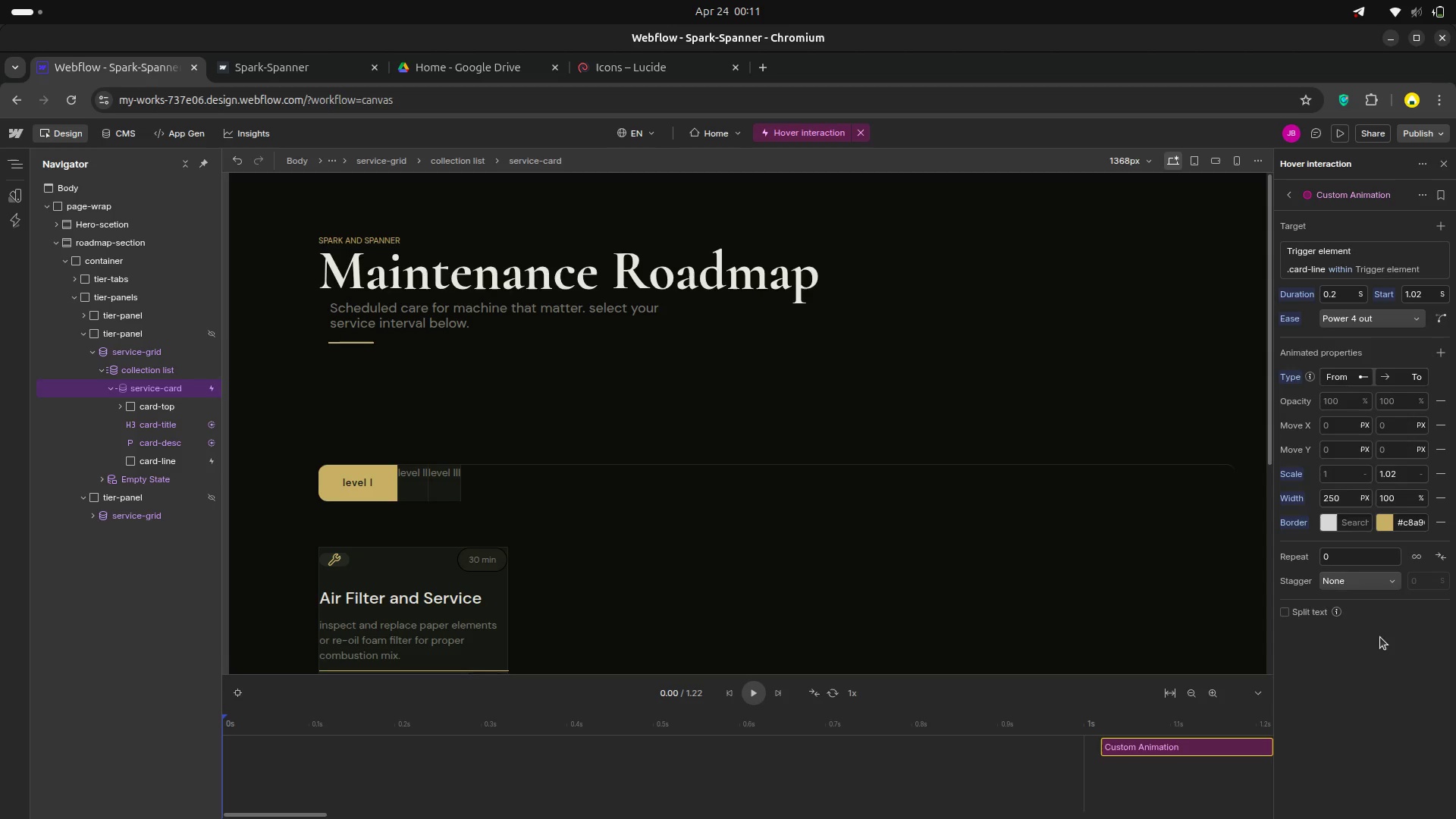 
left_click([1376, 661])
 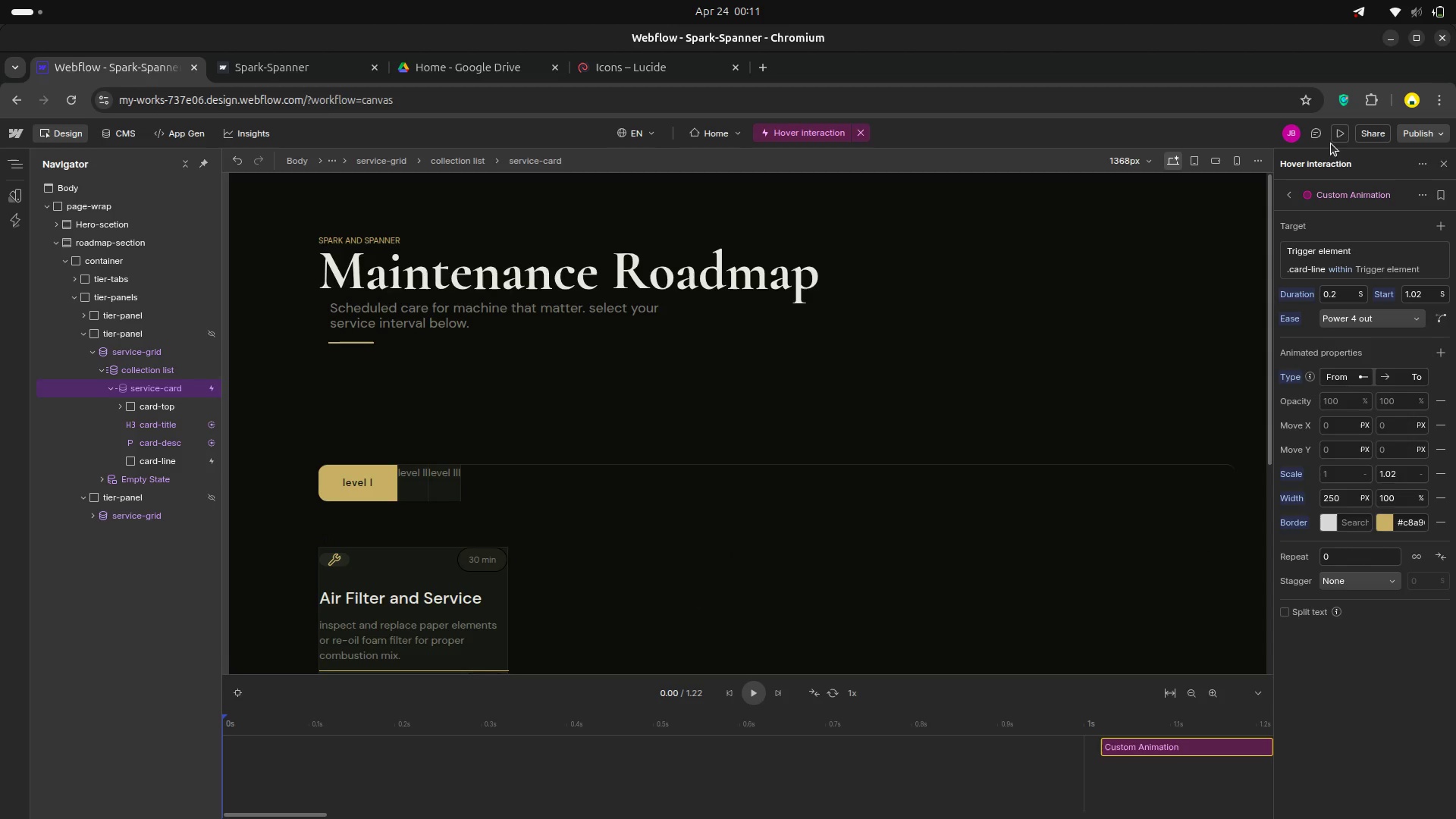 
left_click([1336, 139])
 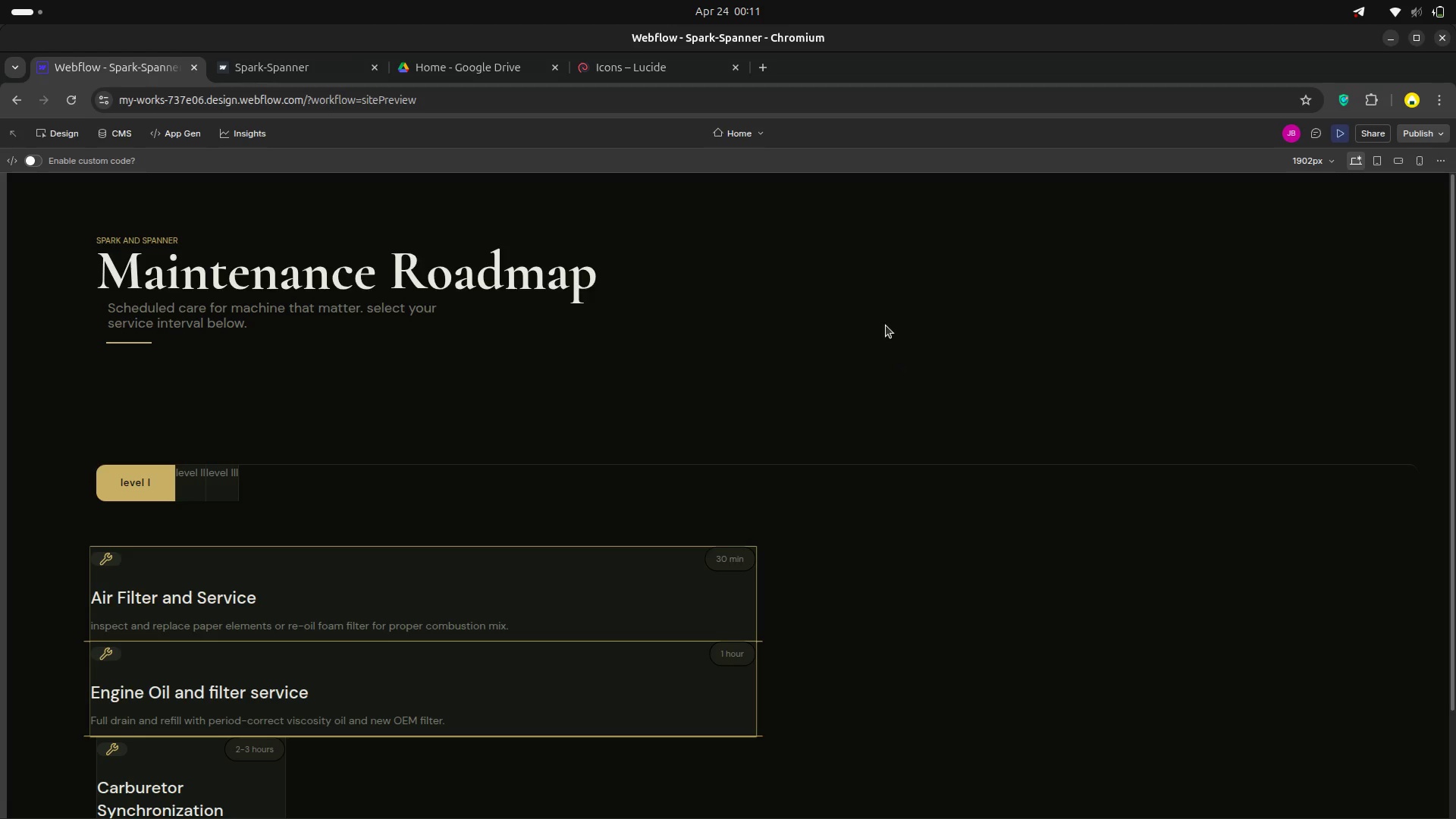 
wait(13.56)
 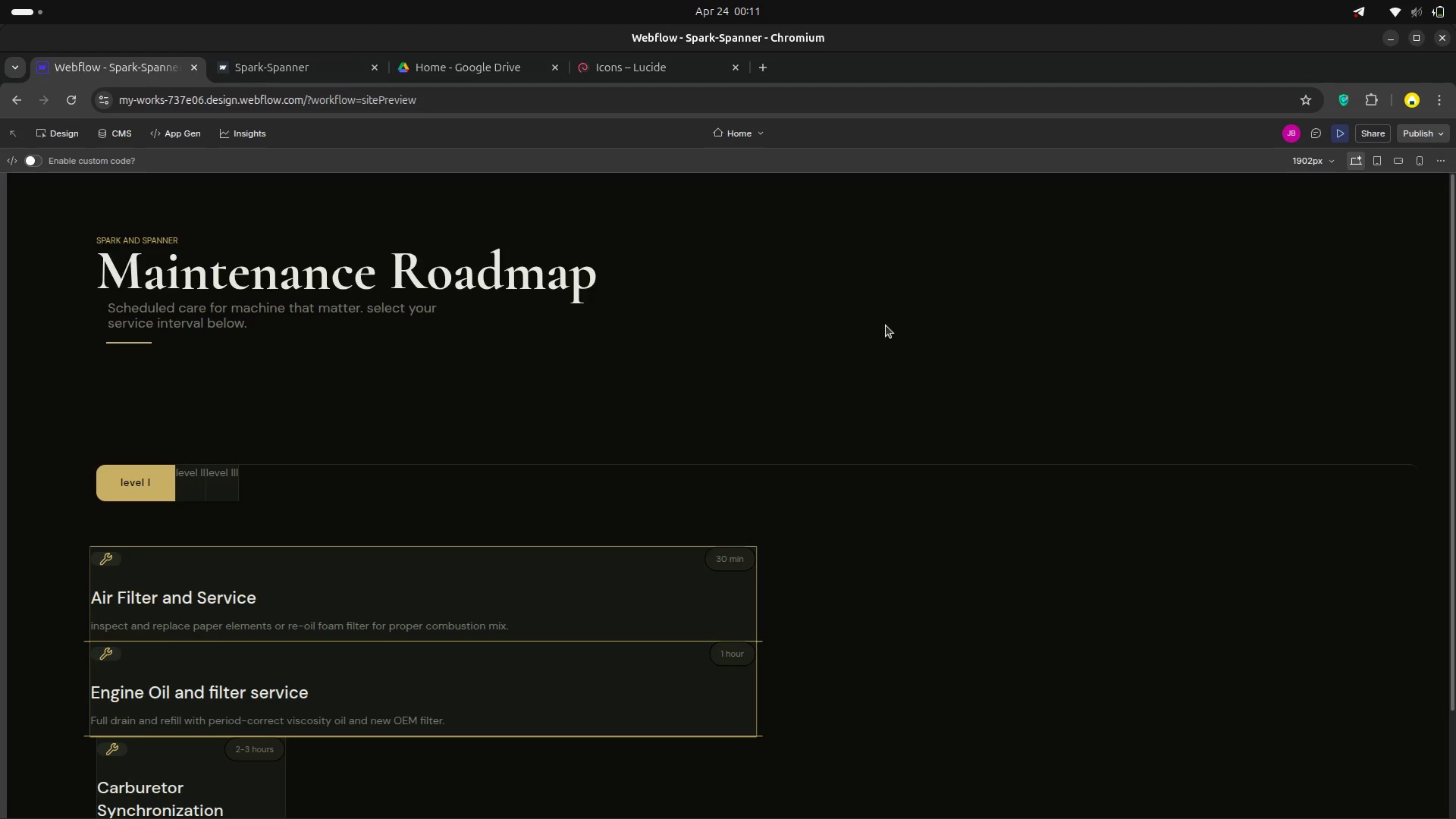 
left_click([626, 326])
 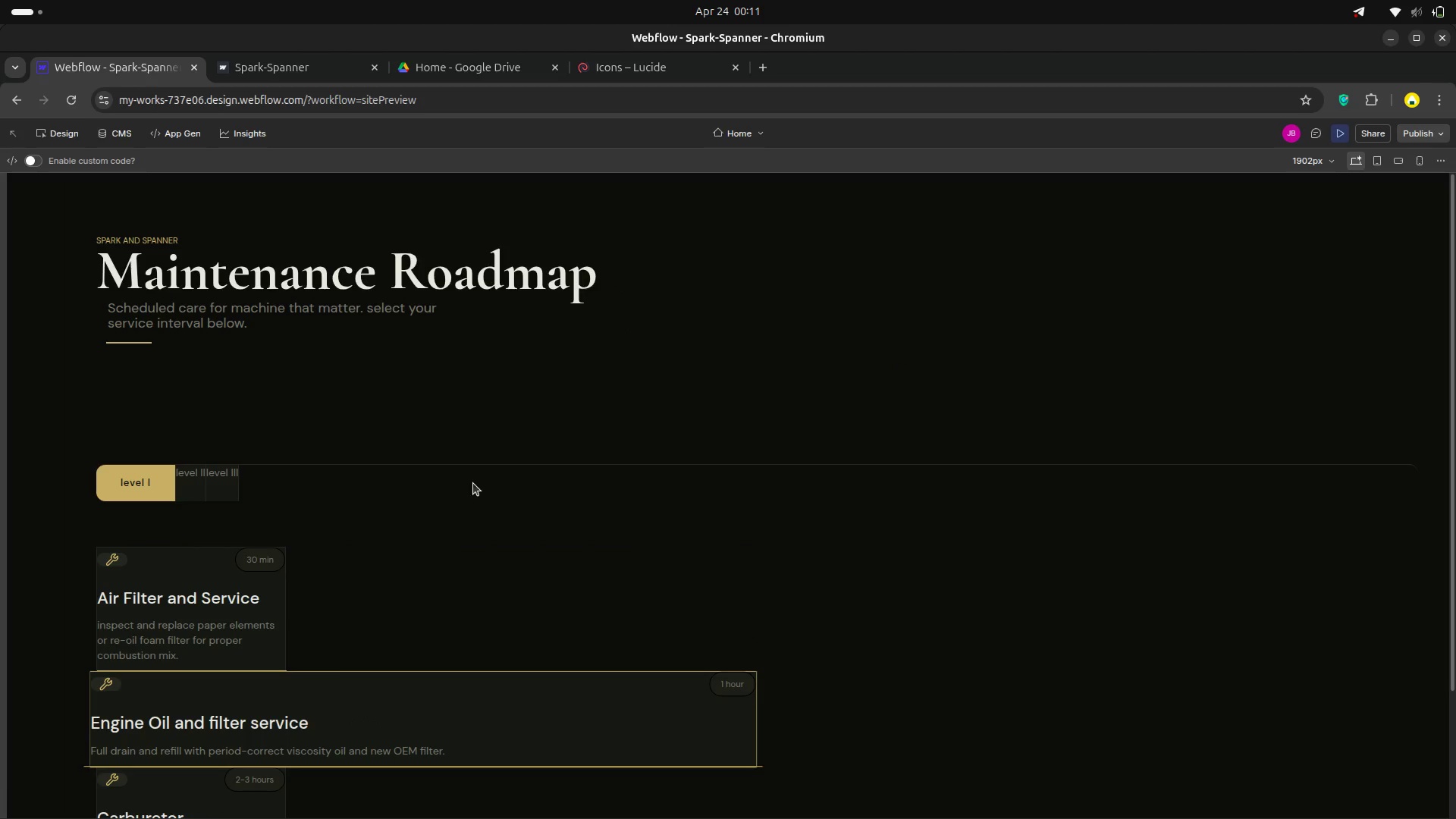 
scroll: coordinate [467, 580], scroll_direction: down, amount: 9.0
 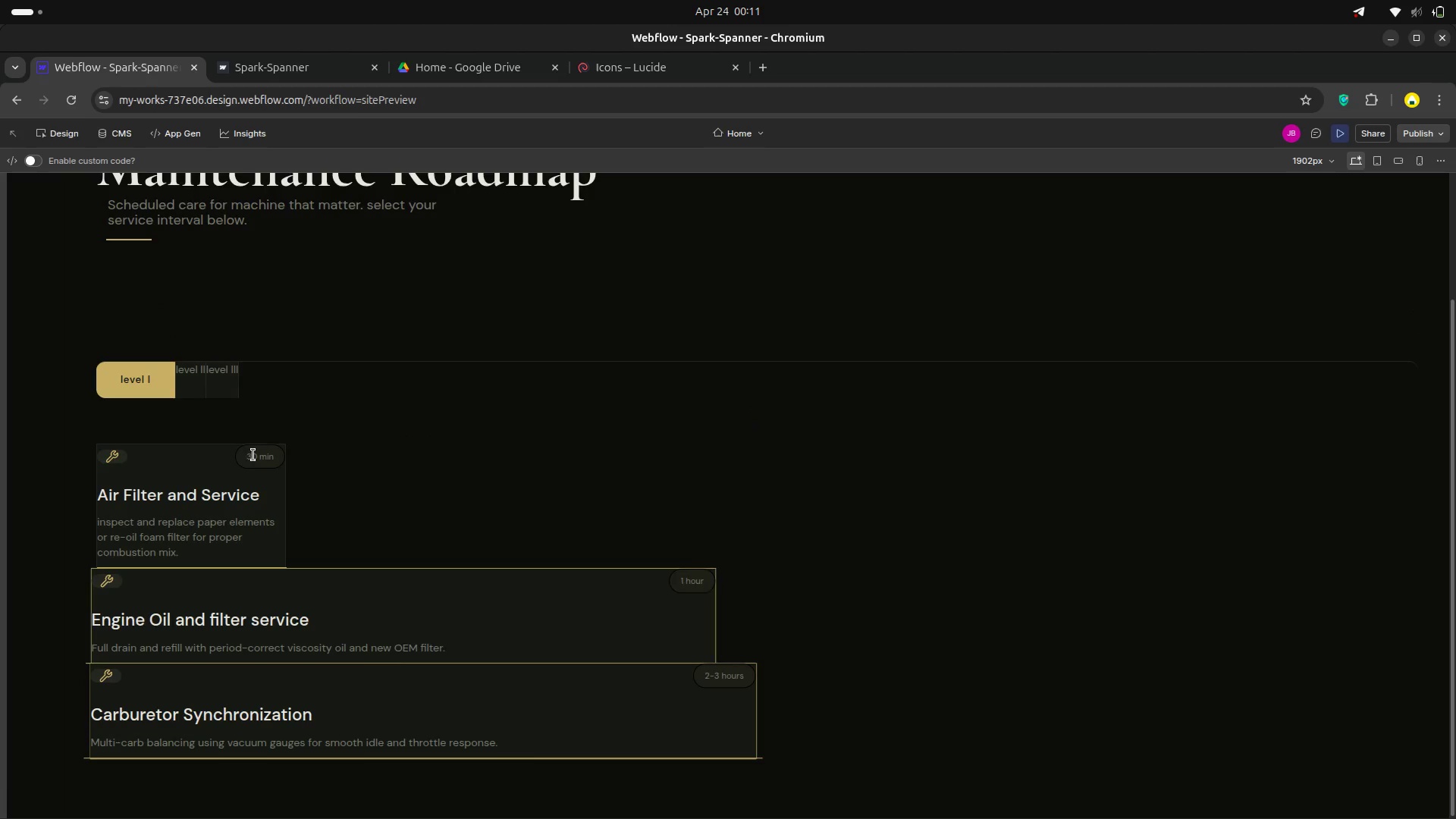 
wait(11.68)
 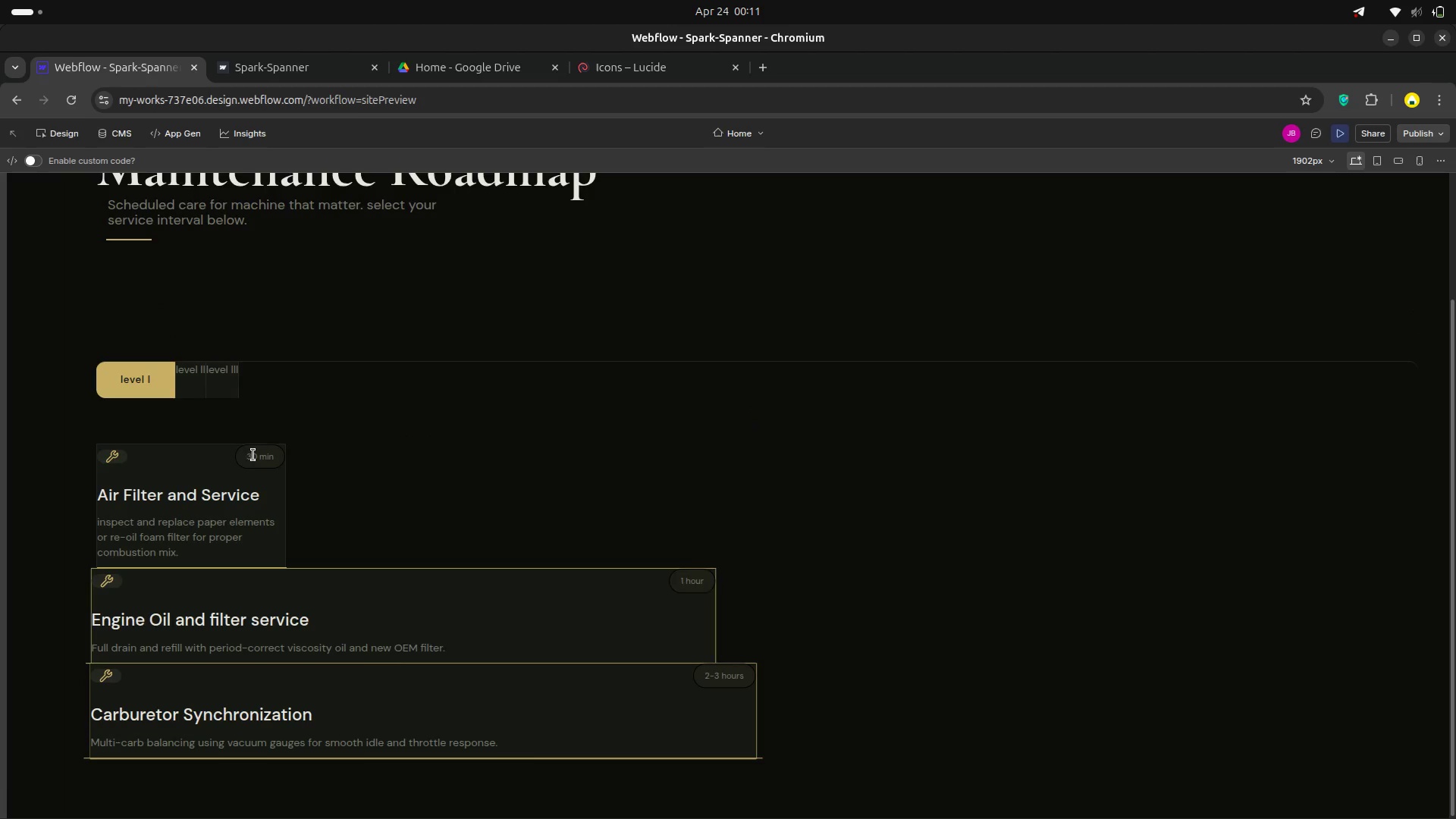 
mouse_move([199, 742])
 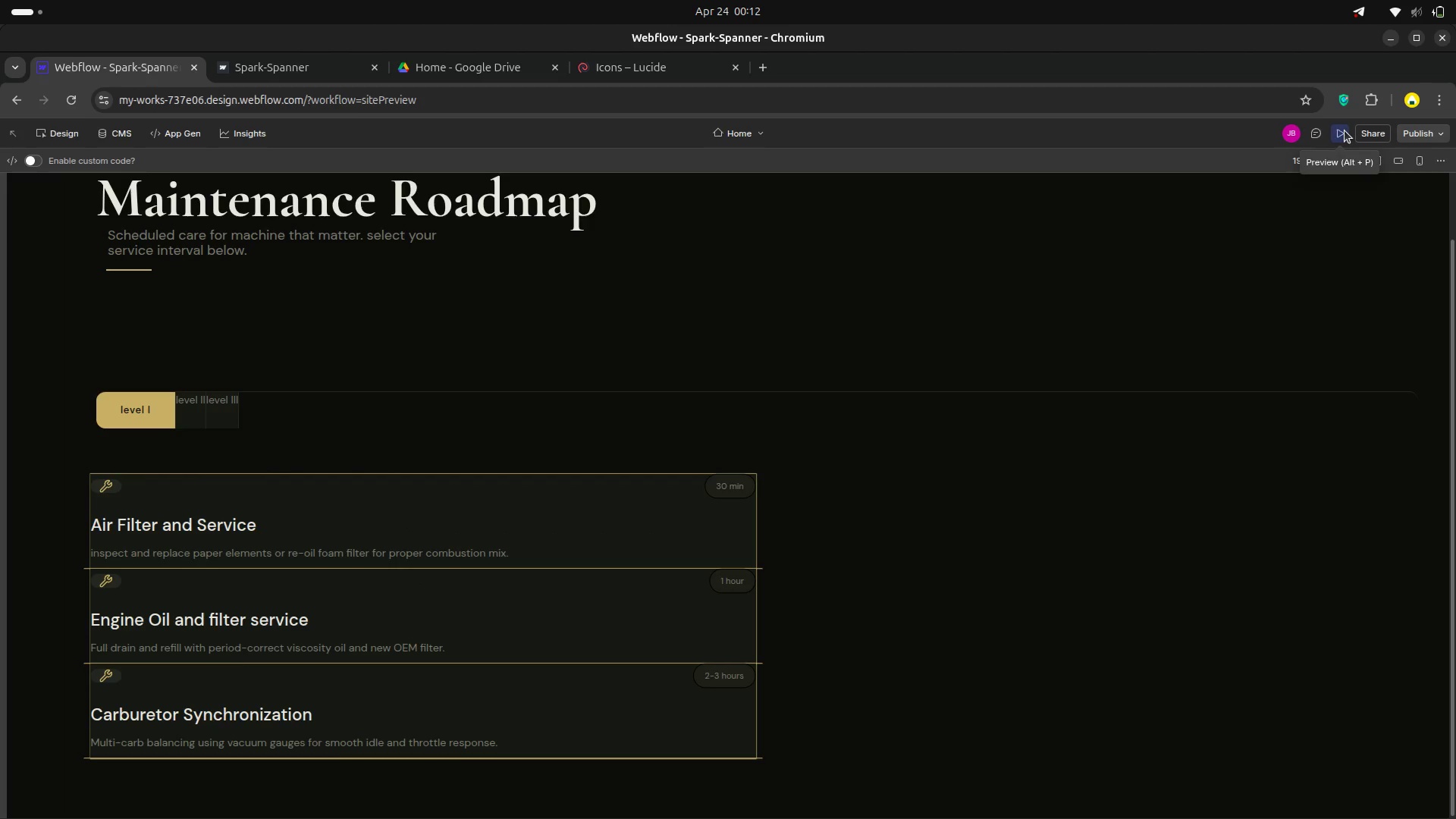 
wait(28.18)
 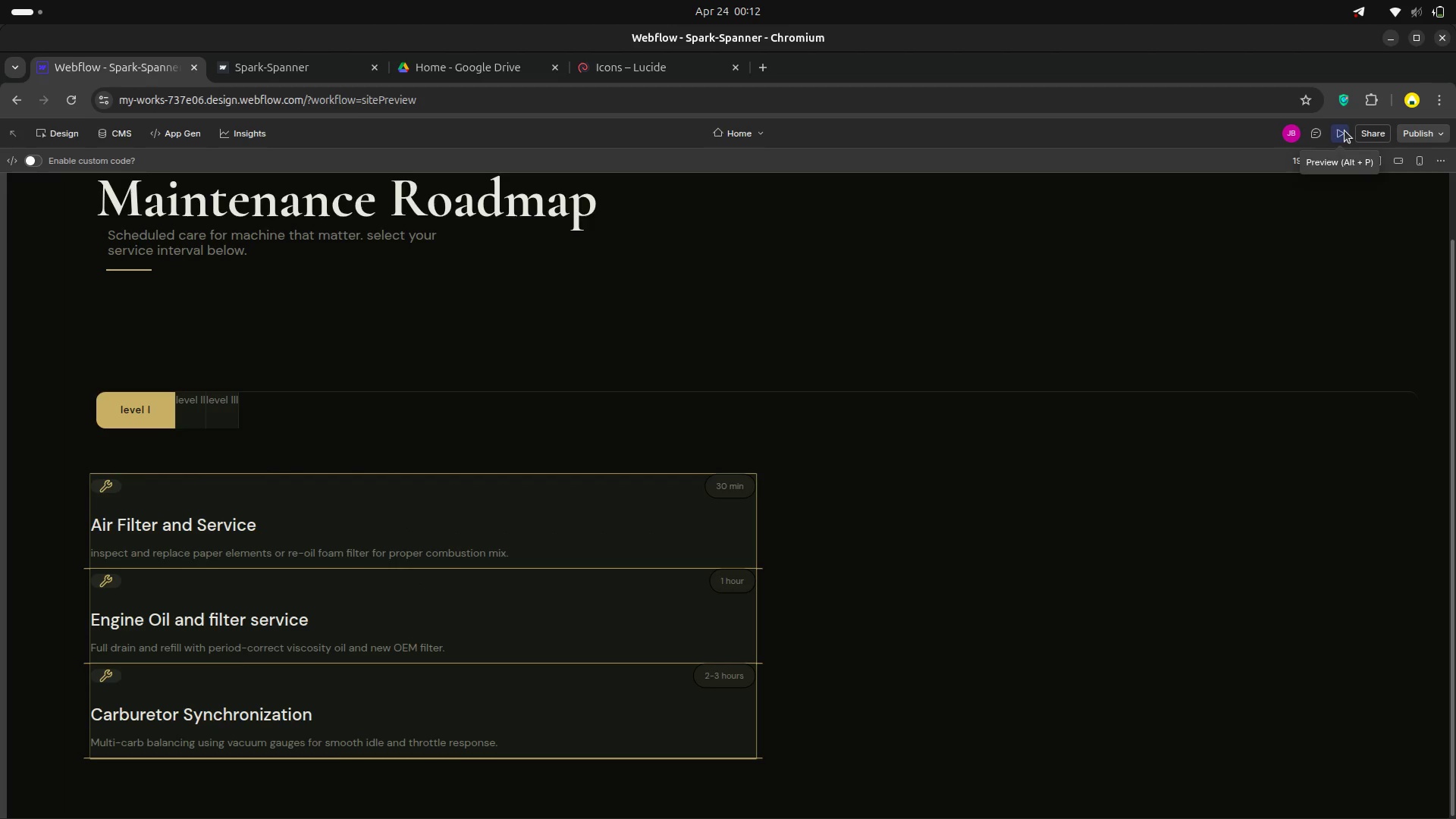 
left_click([1340, 137])
 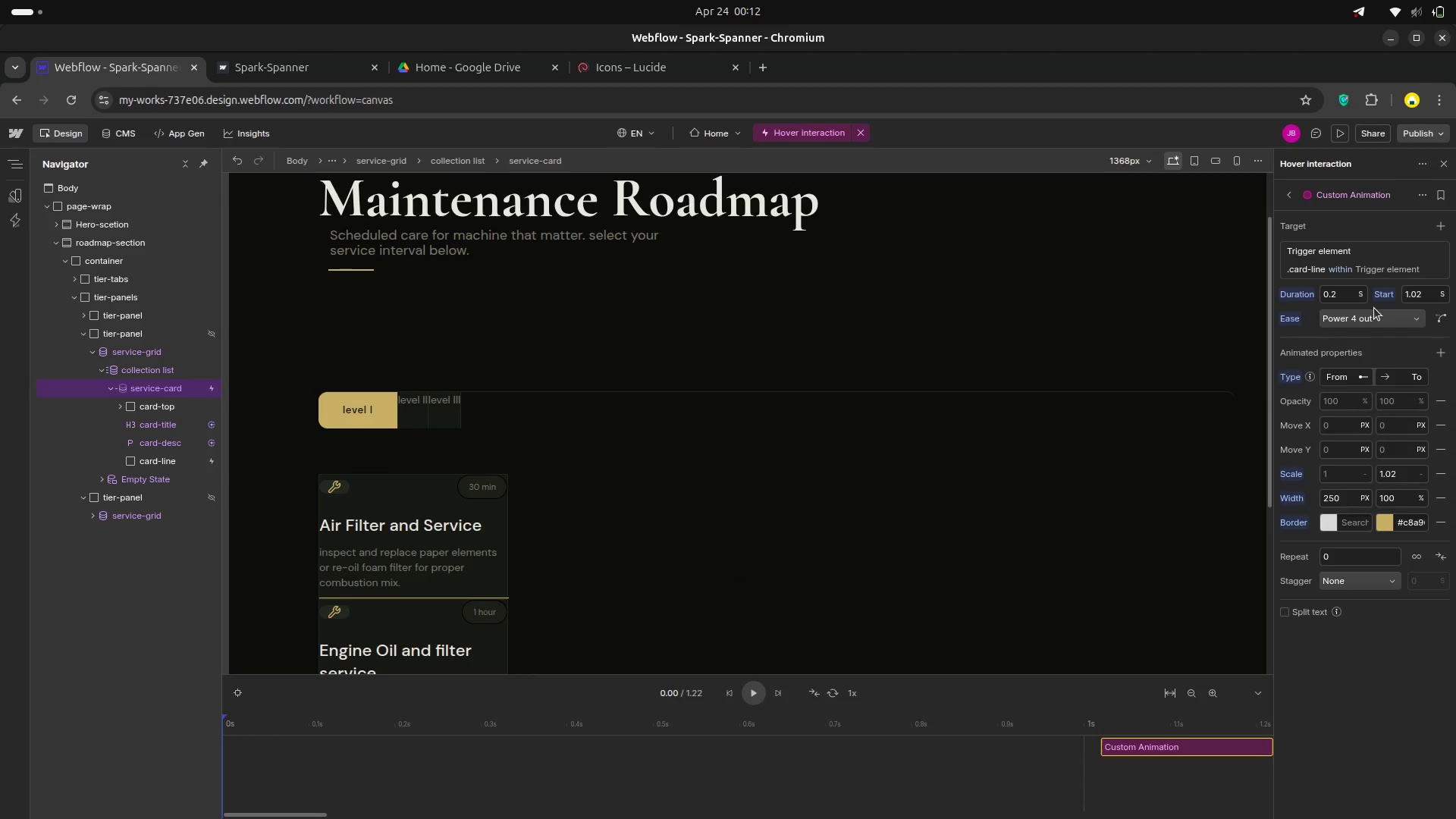 
wait(8.61)
 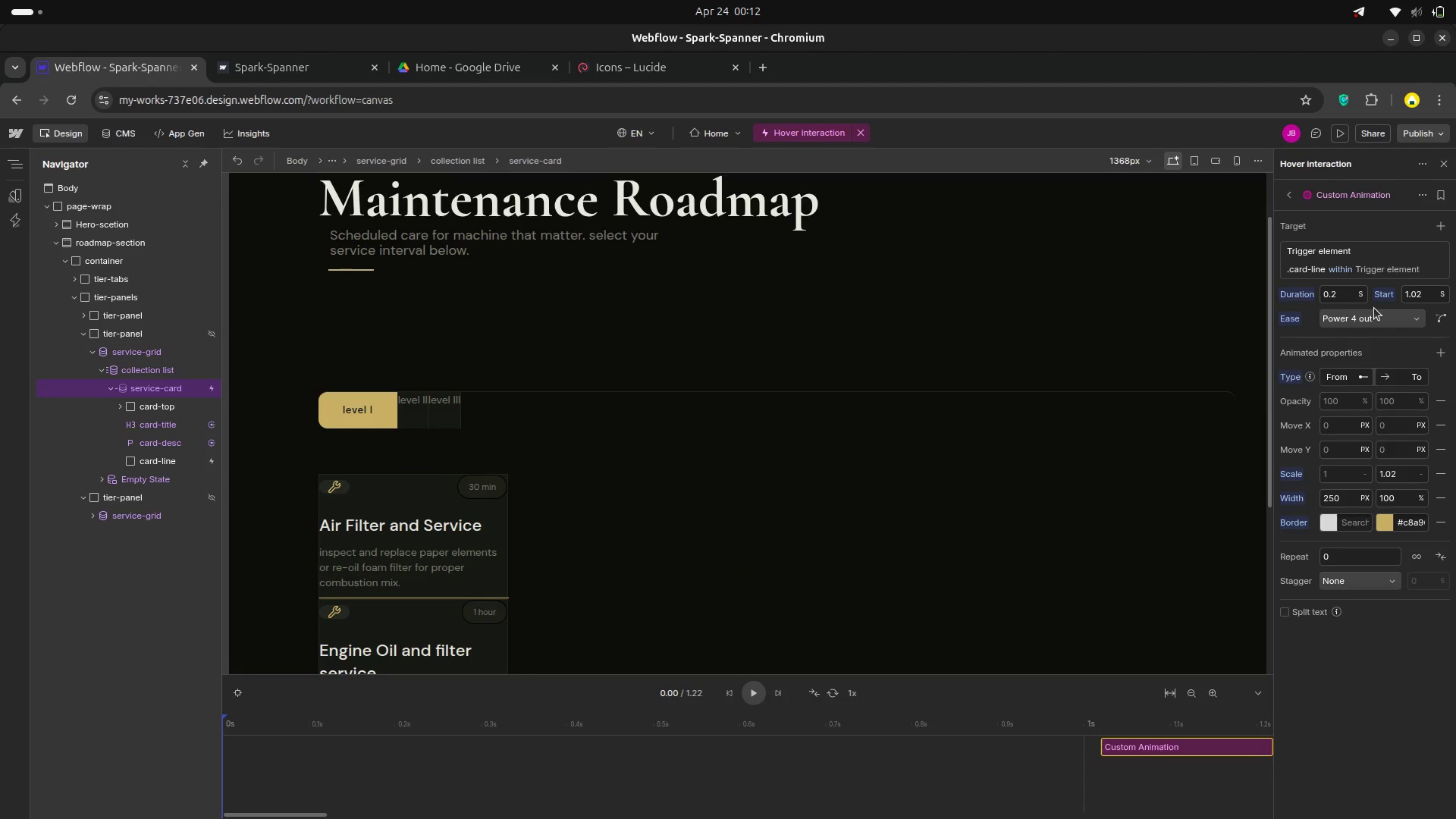 
left_click([1341, 498])
 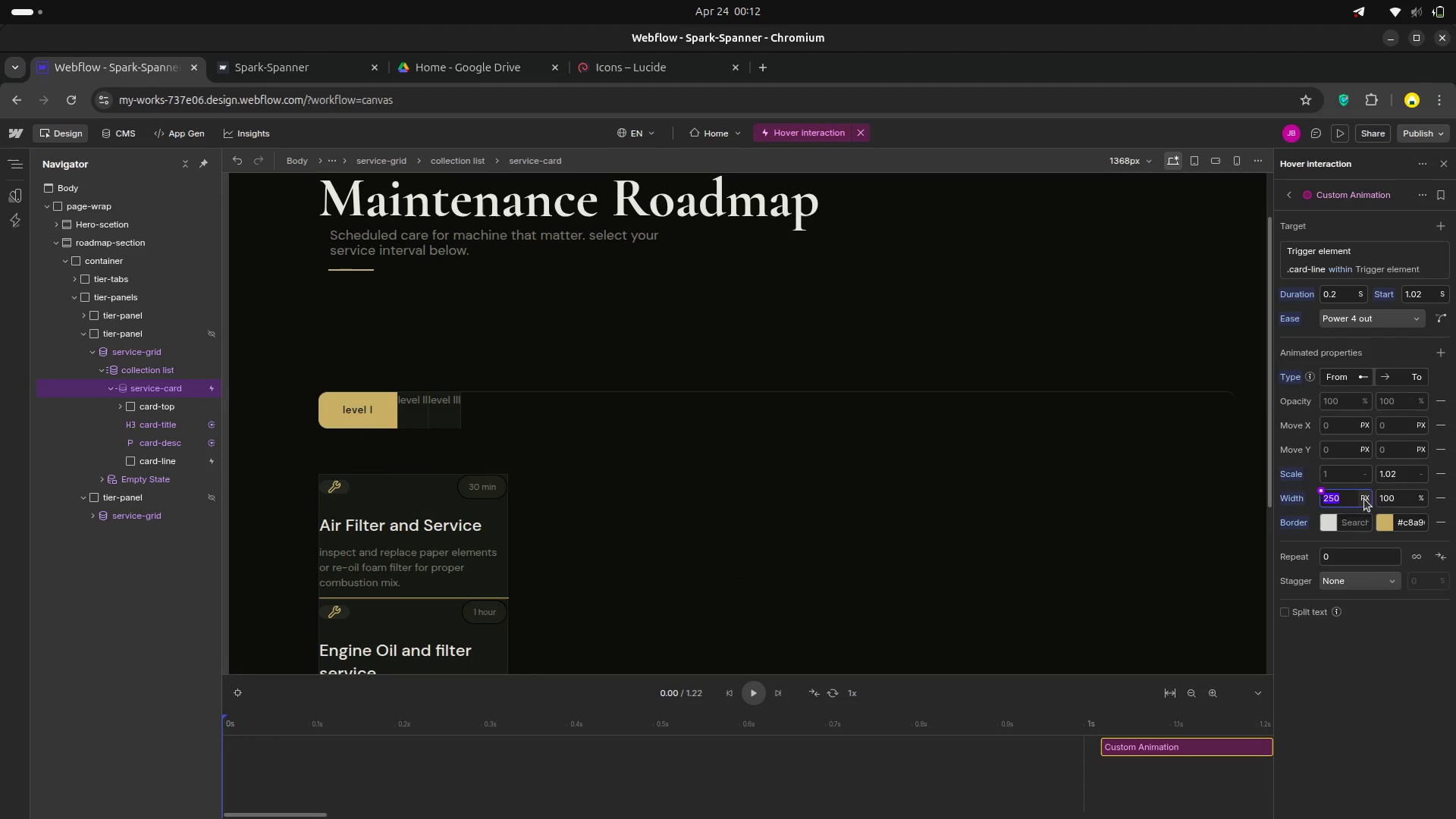 
left_click([1364, 499])
 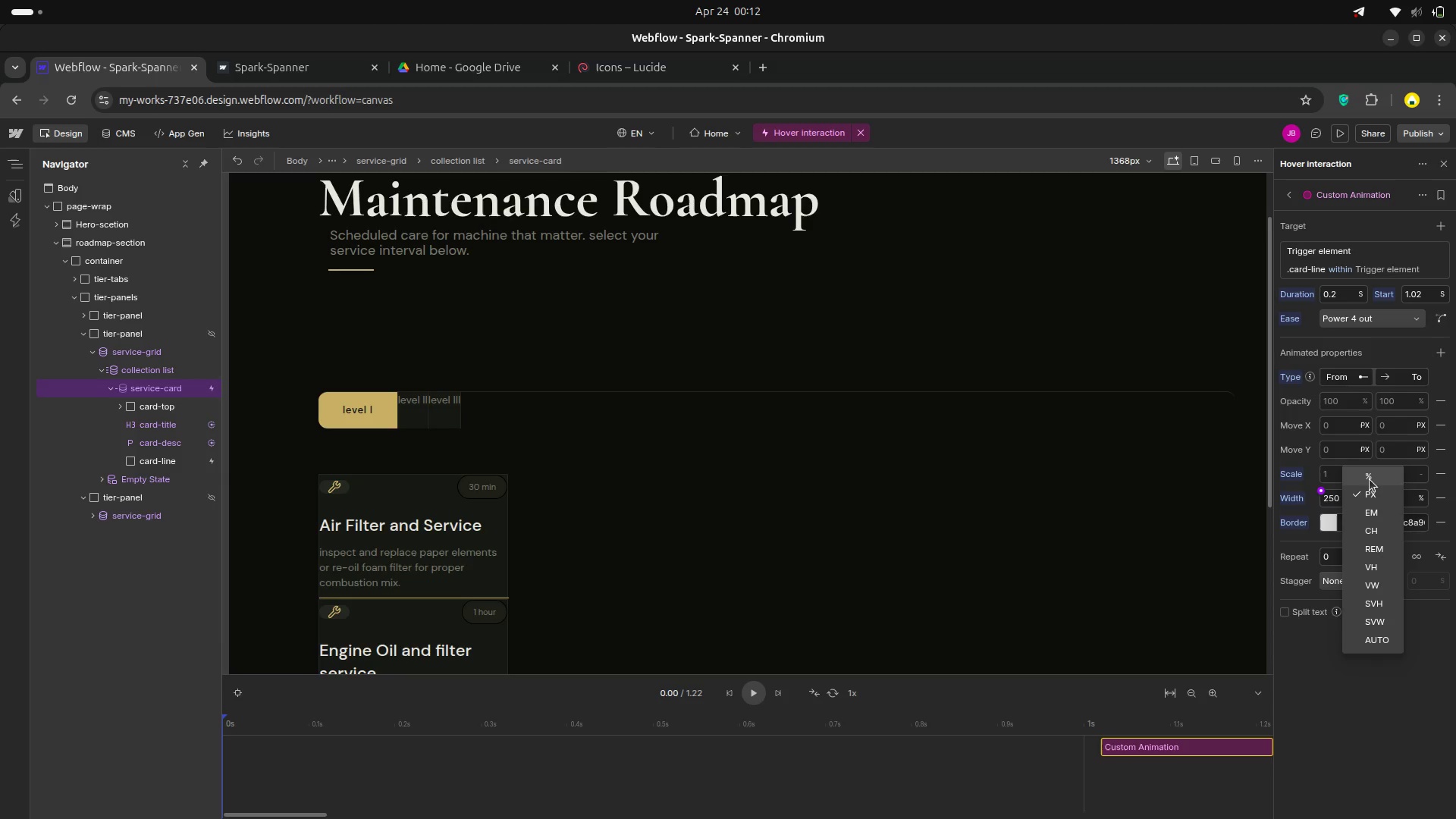 
left_click([1370, 479])
 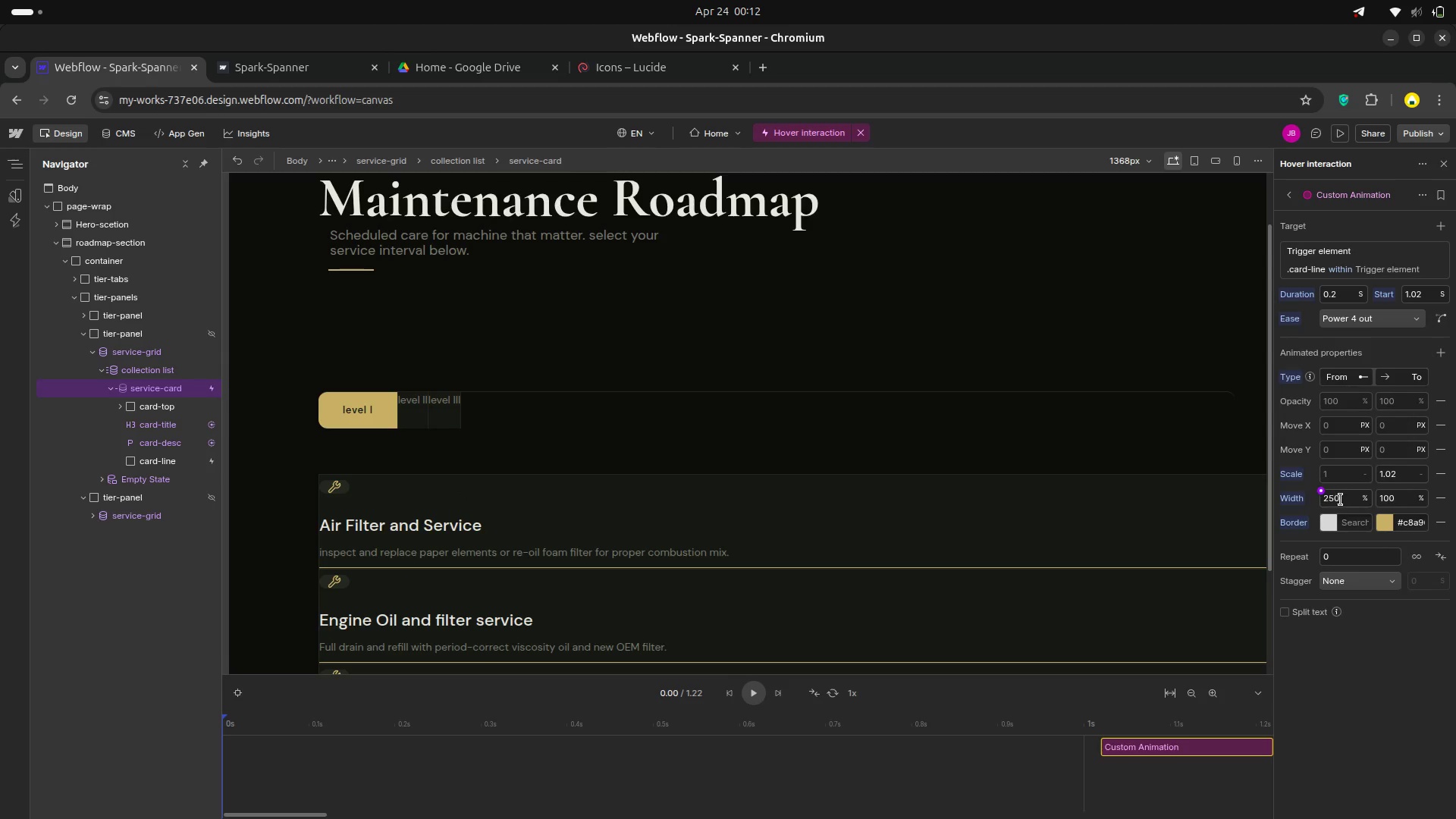 
left_click([1341, 500])
 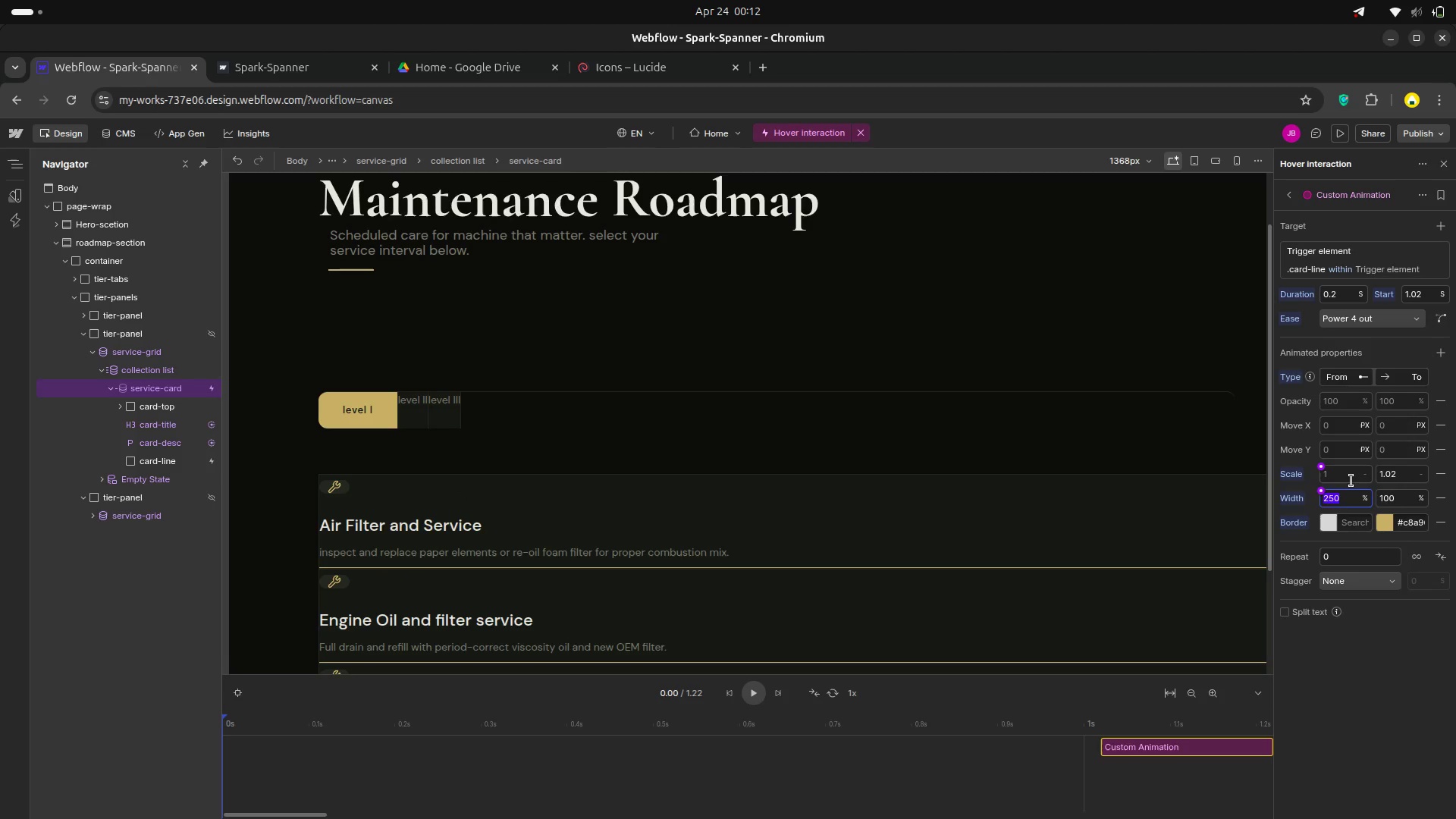 
key(Backspace)
type(98)
 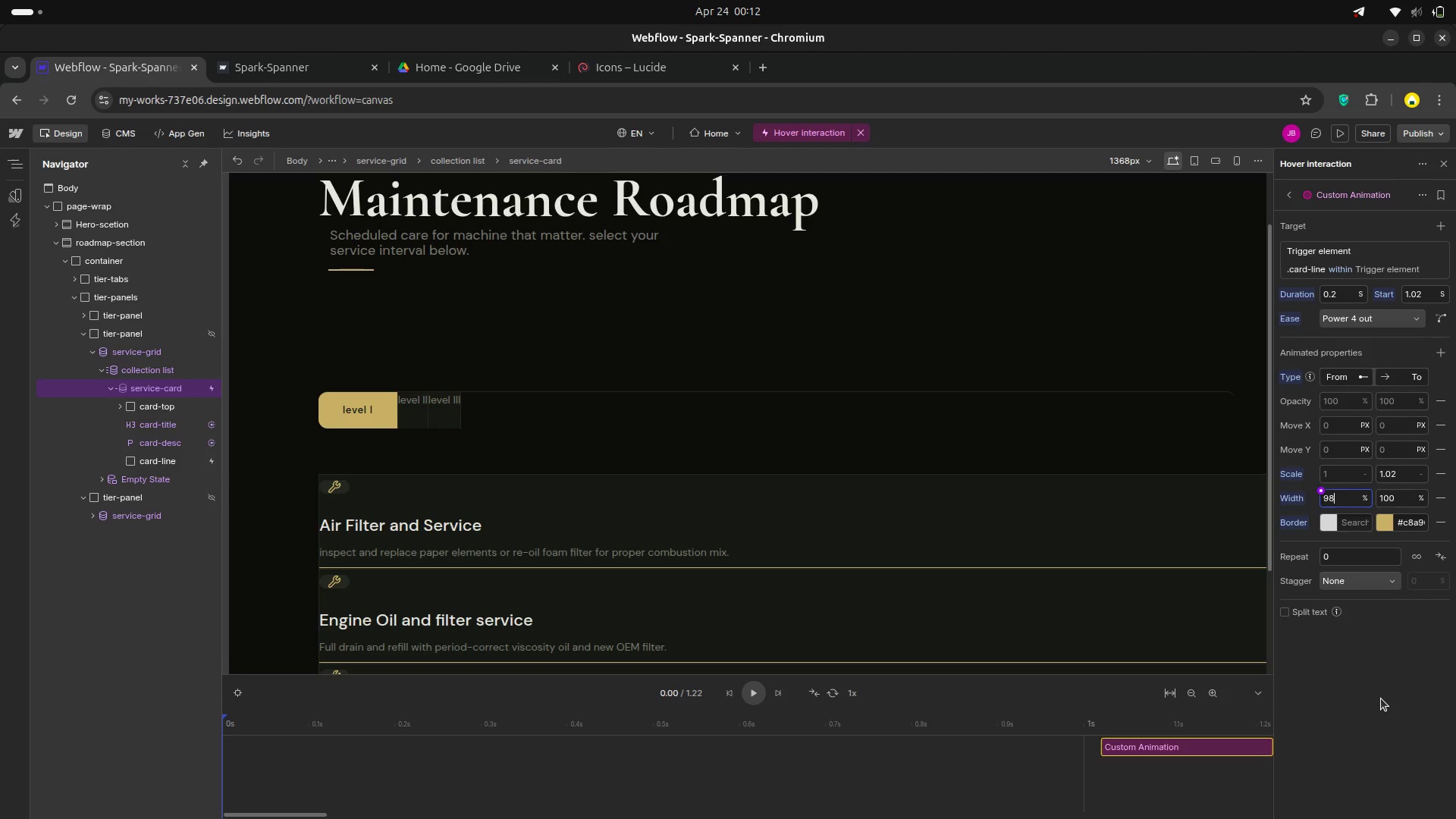 
left_click([1382, 703])
 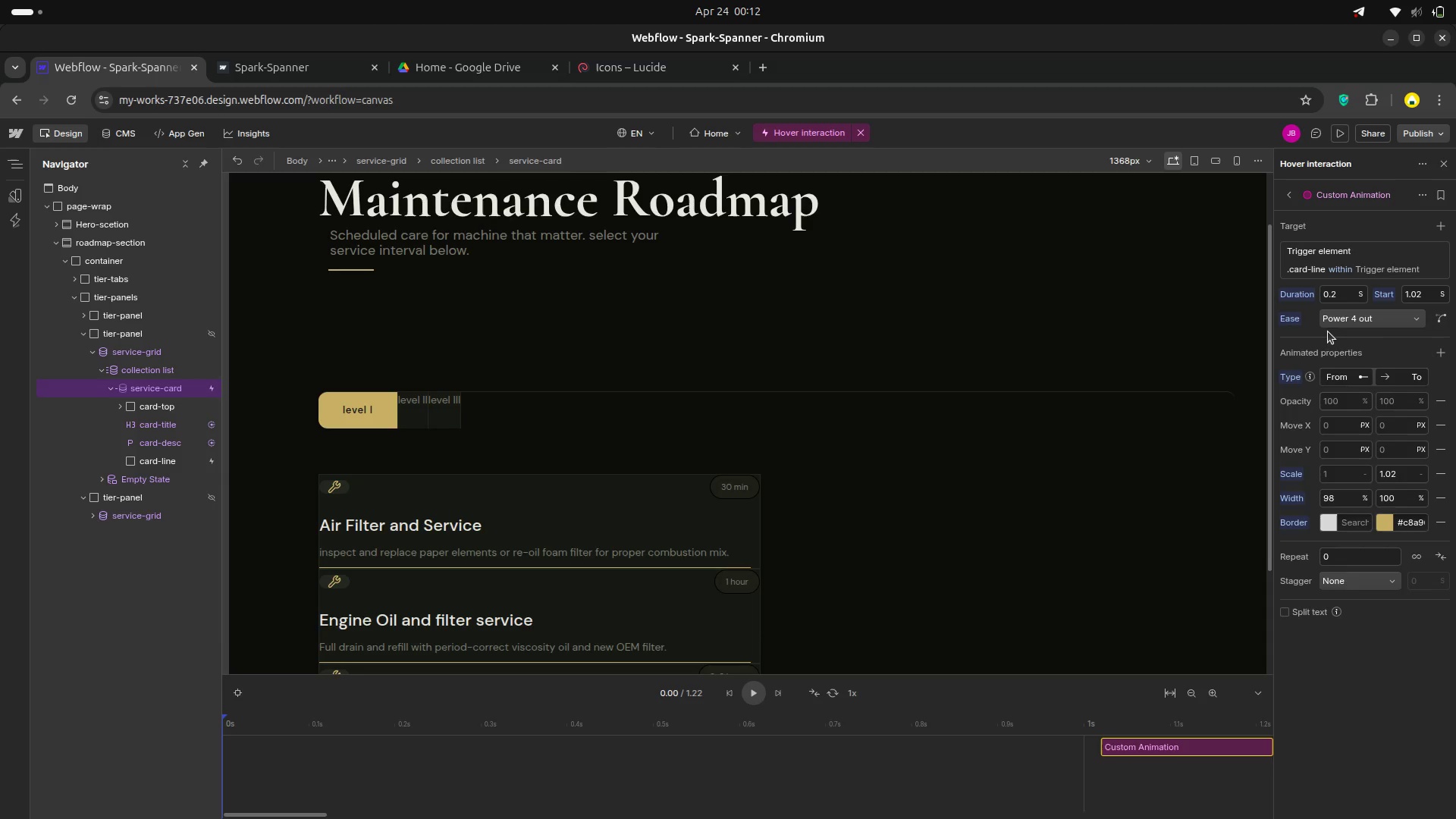 
wait(6.04)
 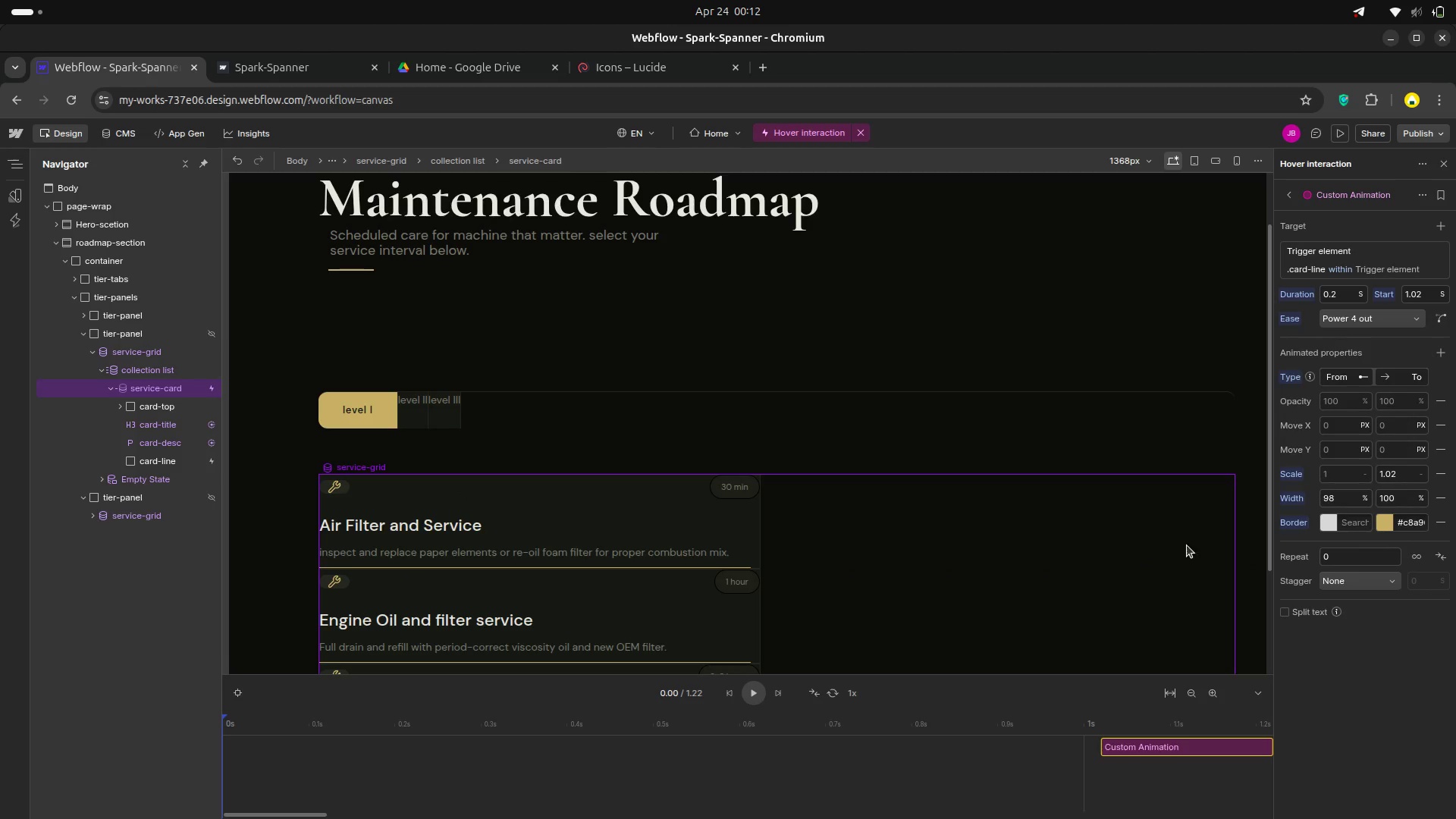 
left_click([1446, 157])
 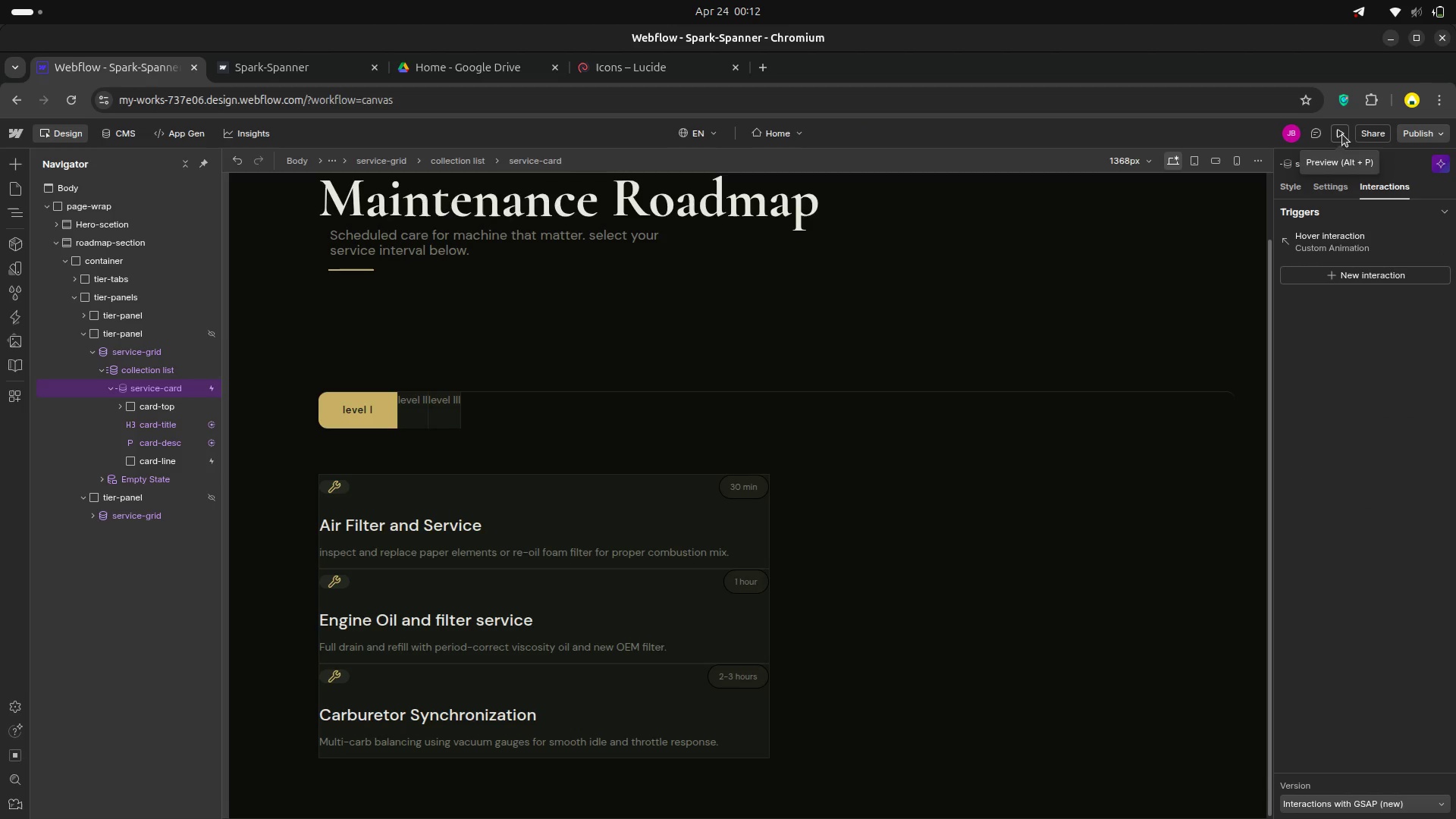 
left_click([1342, 134])
 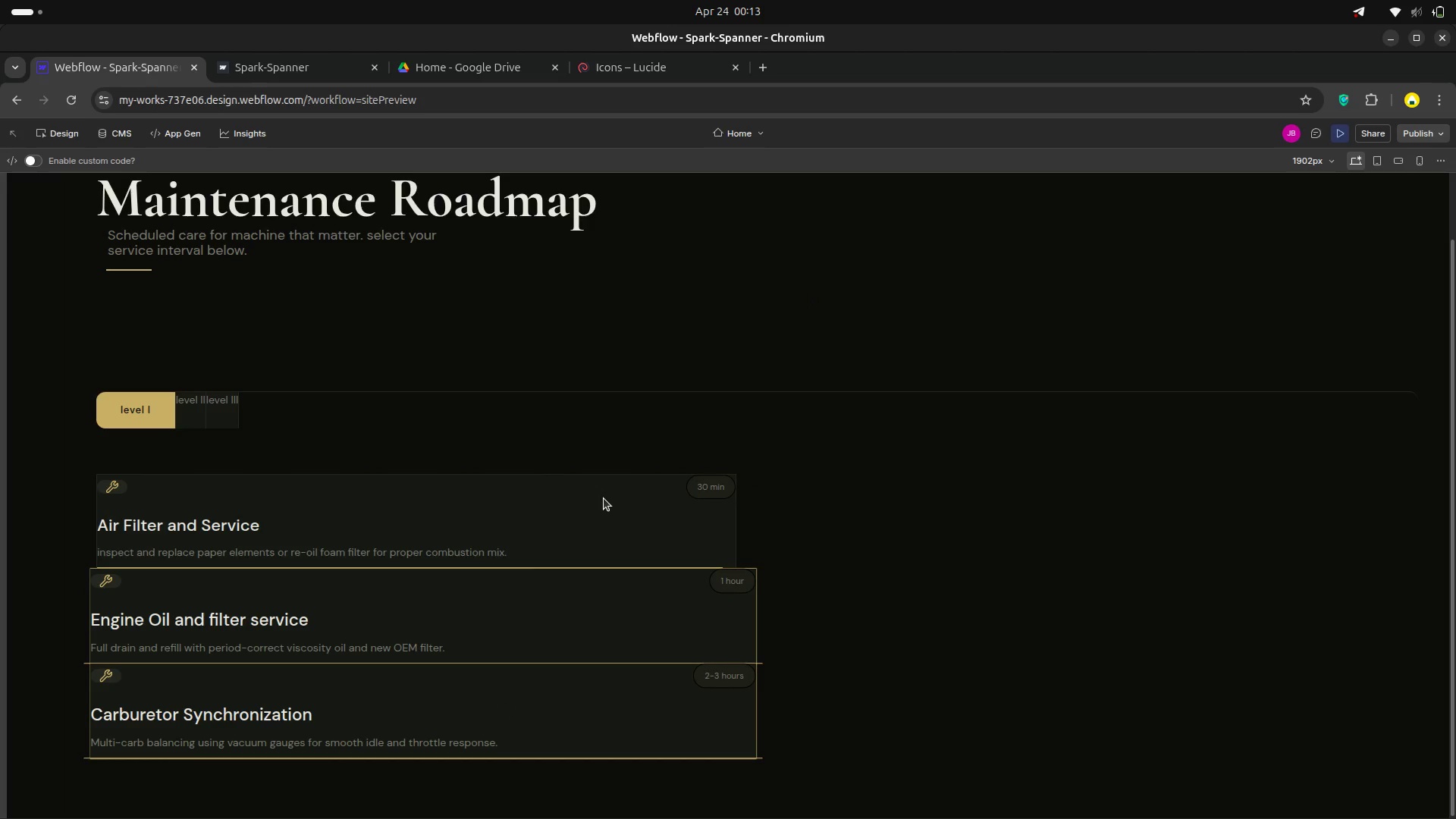 
wait(30.73)
 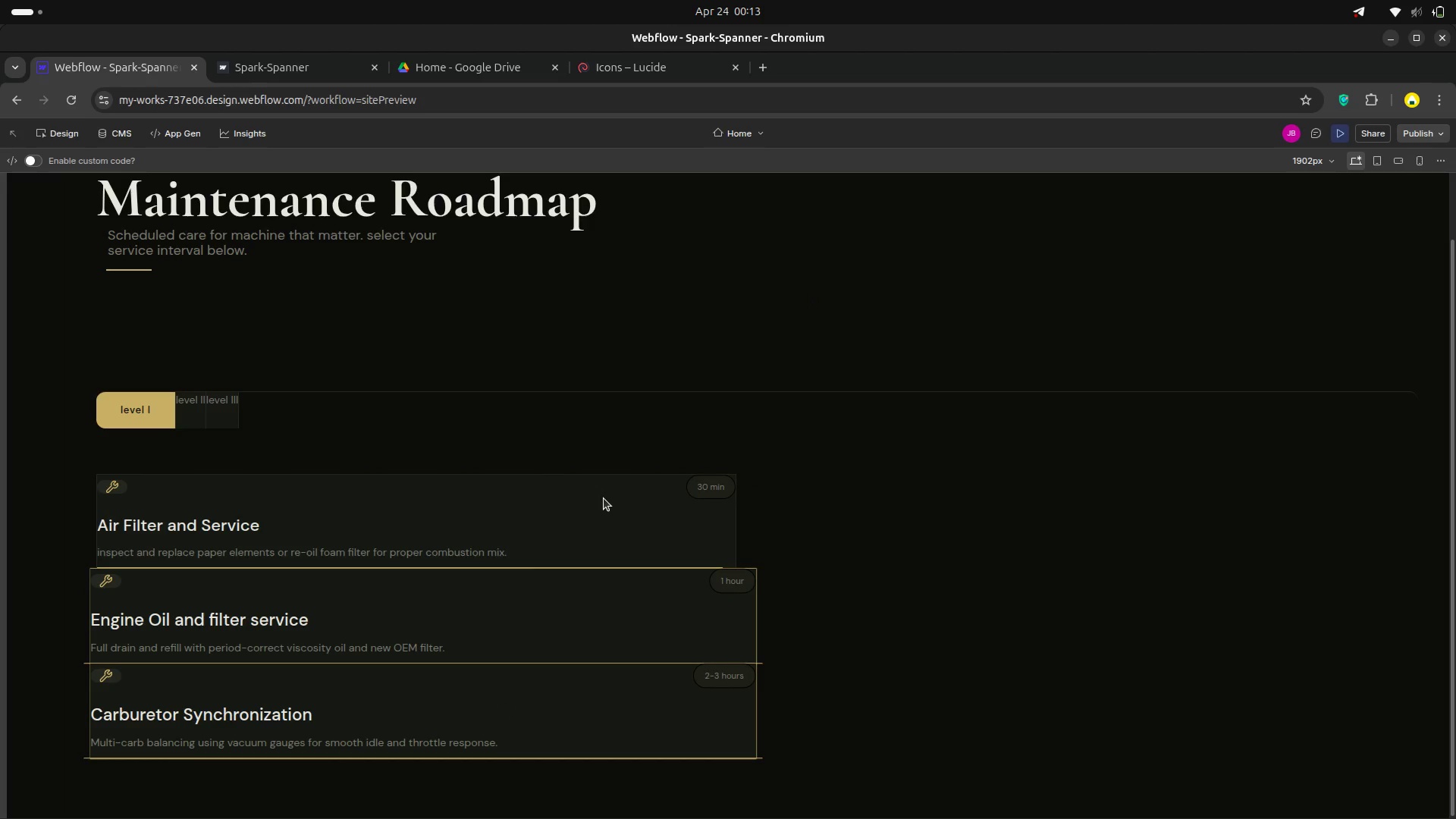 
left_click([746, 664])
 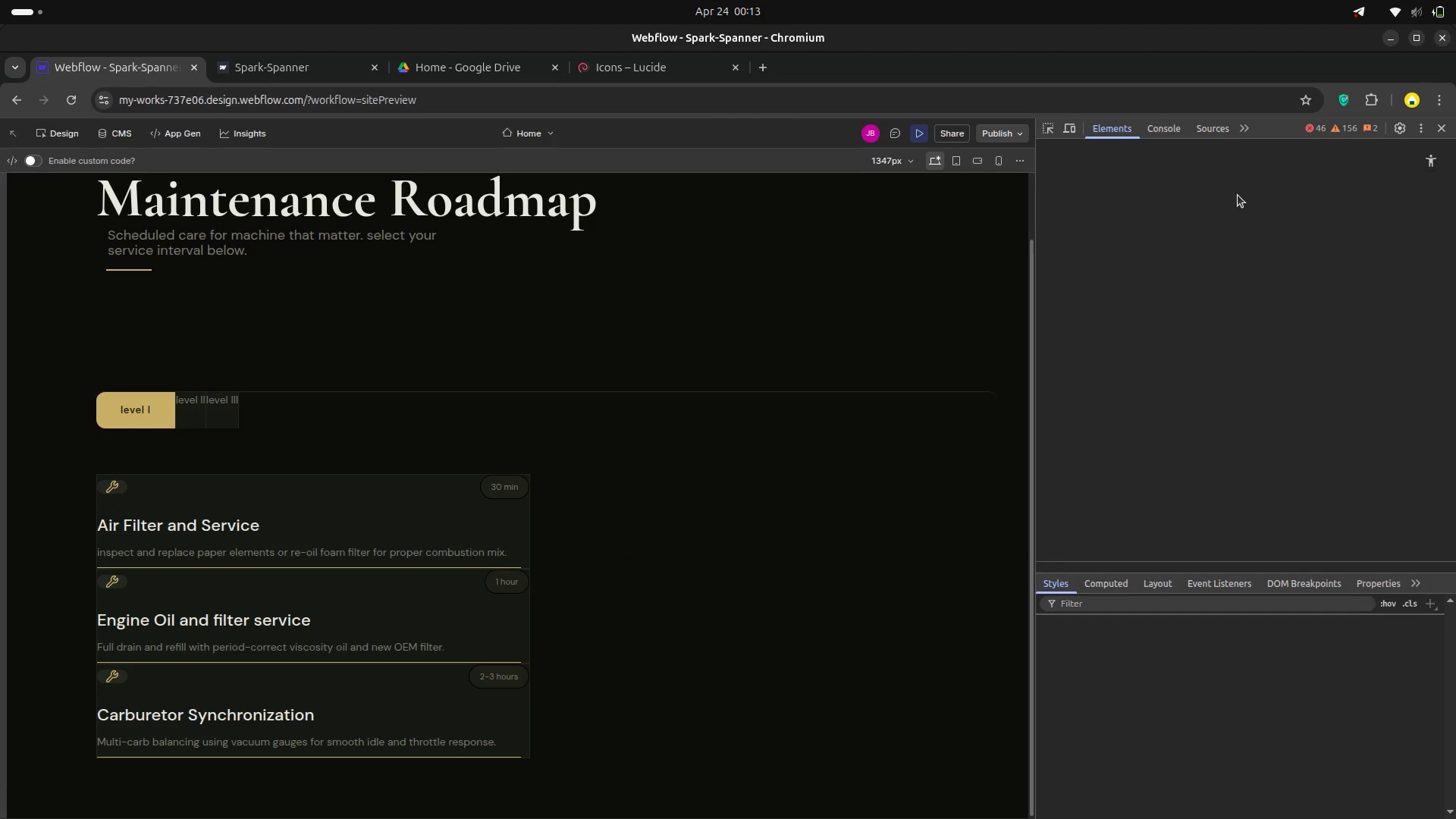 
mouse_move([1436, 143])
 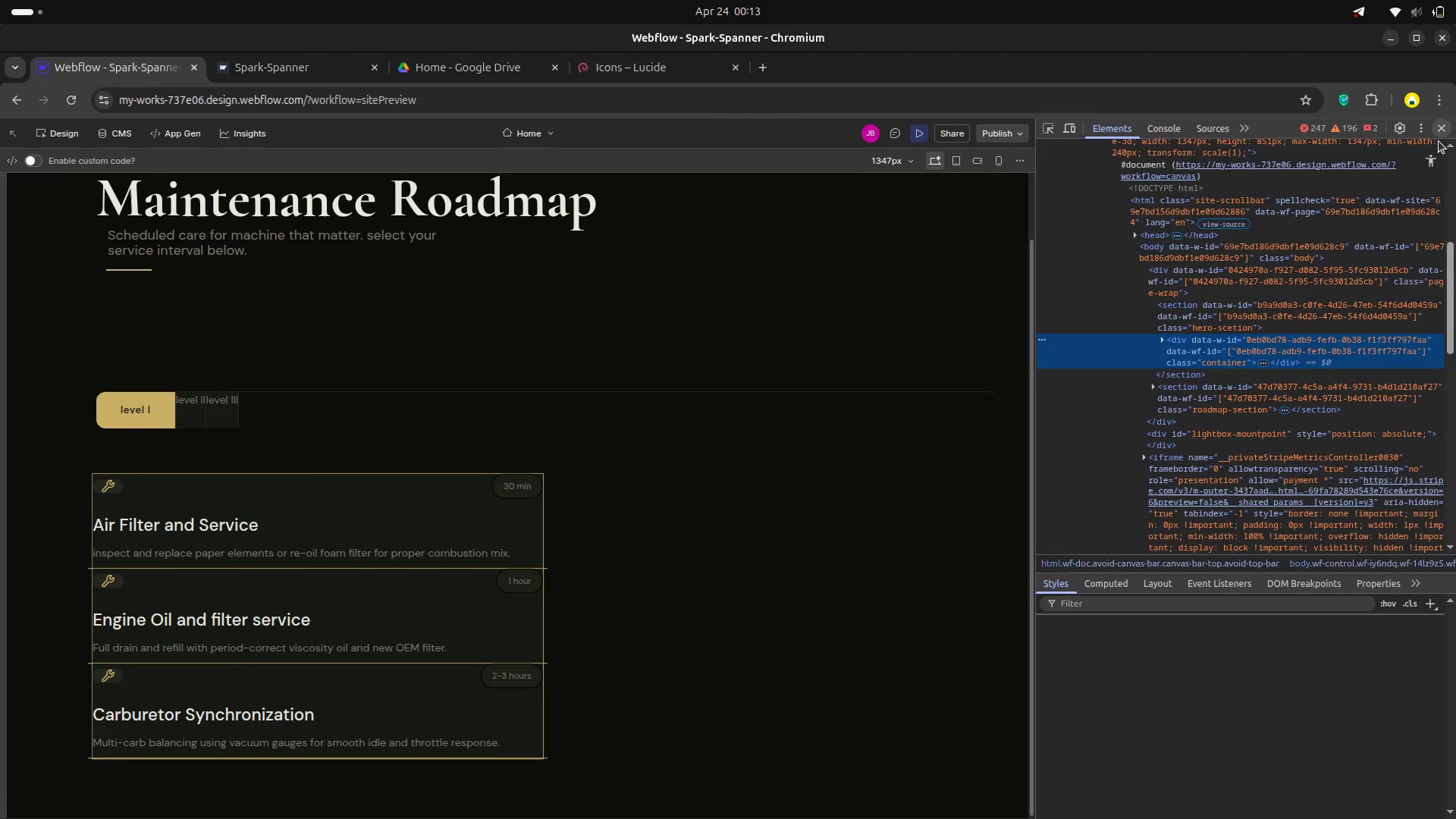 
left_click([1449, 128])
 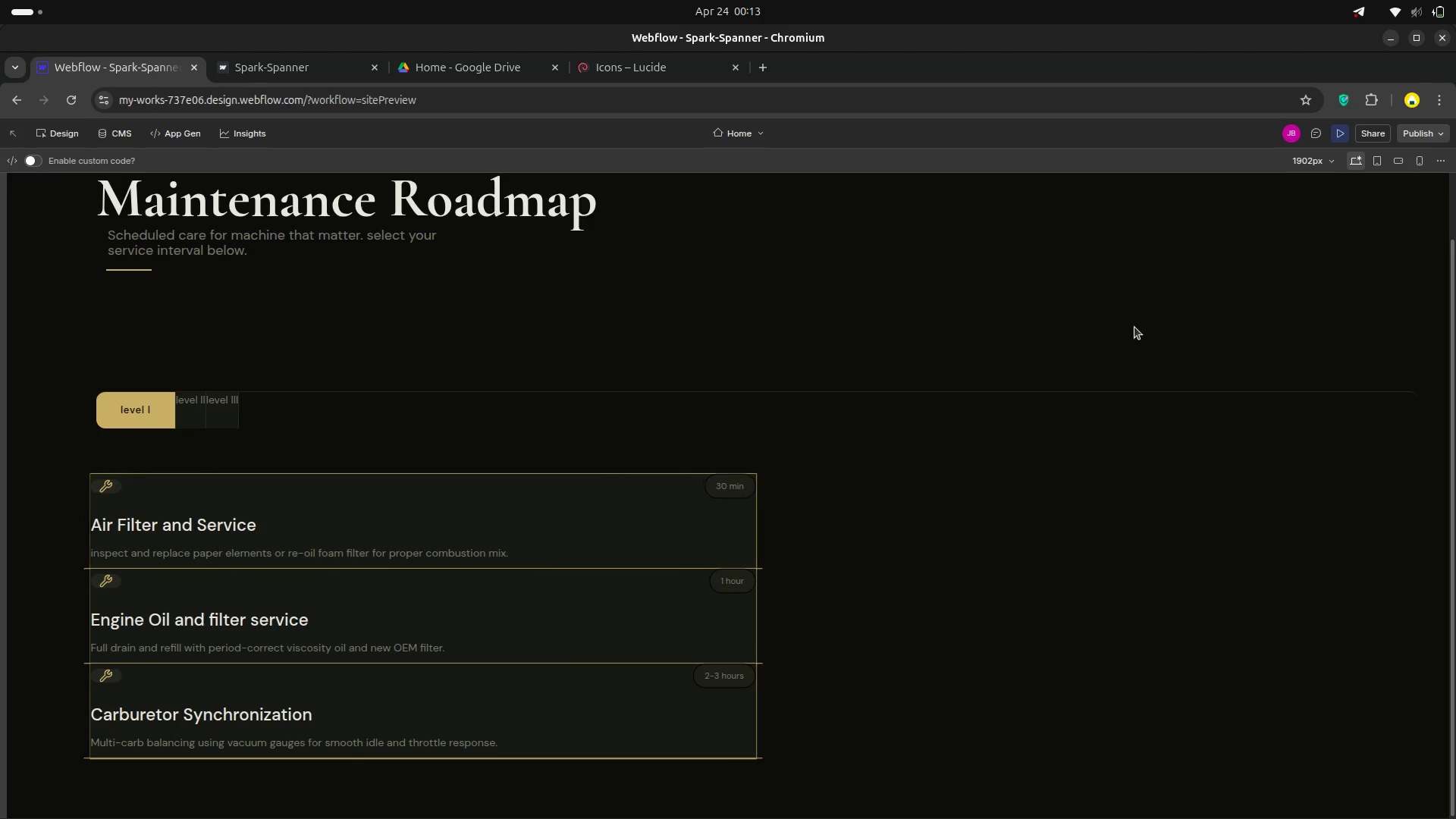 
wait(40.13)
 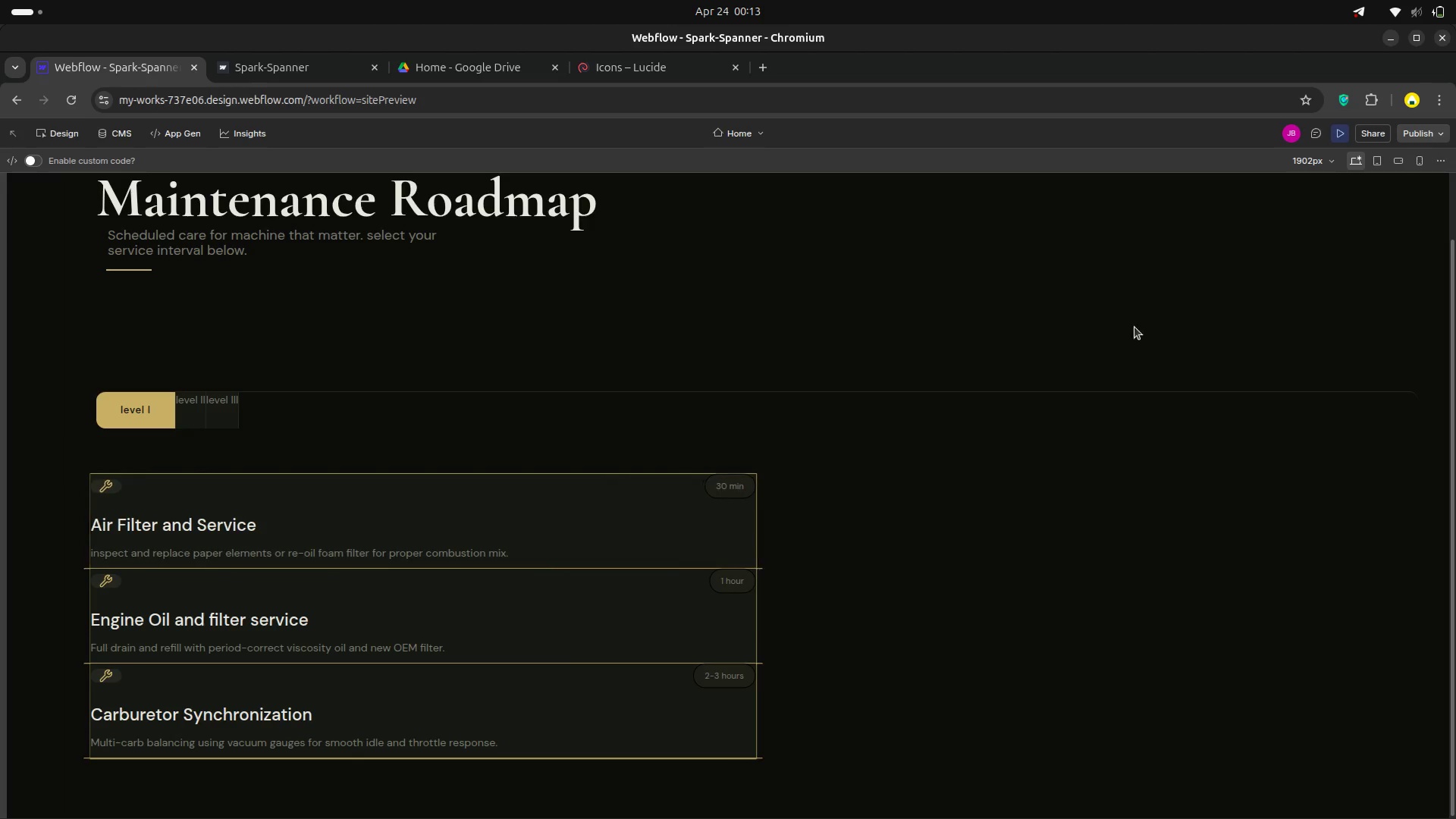 
scroll: coordinate [503, 299], scroll_direction: up, amount: 4.0
 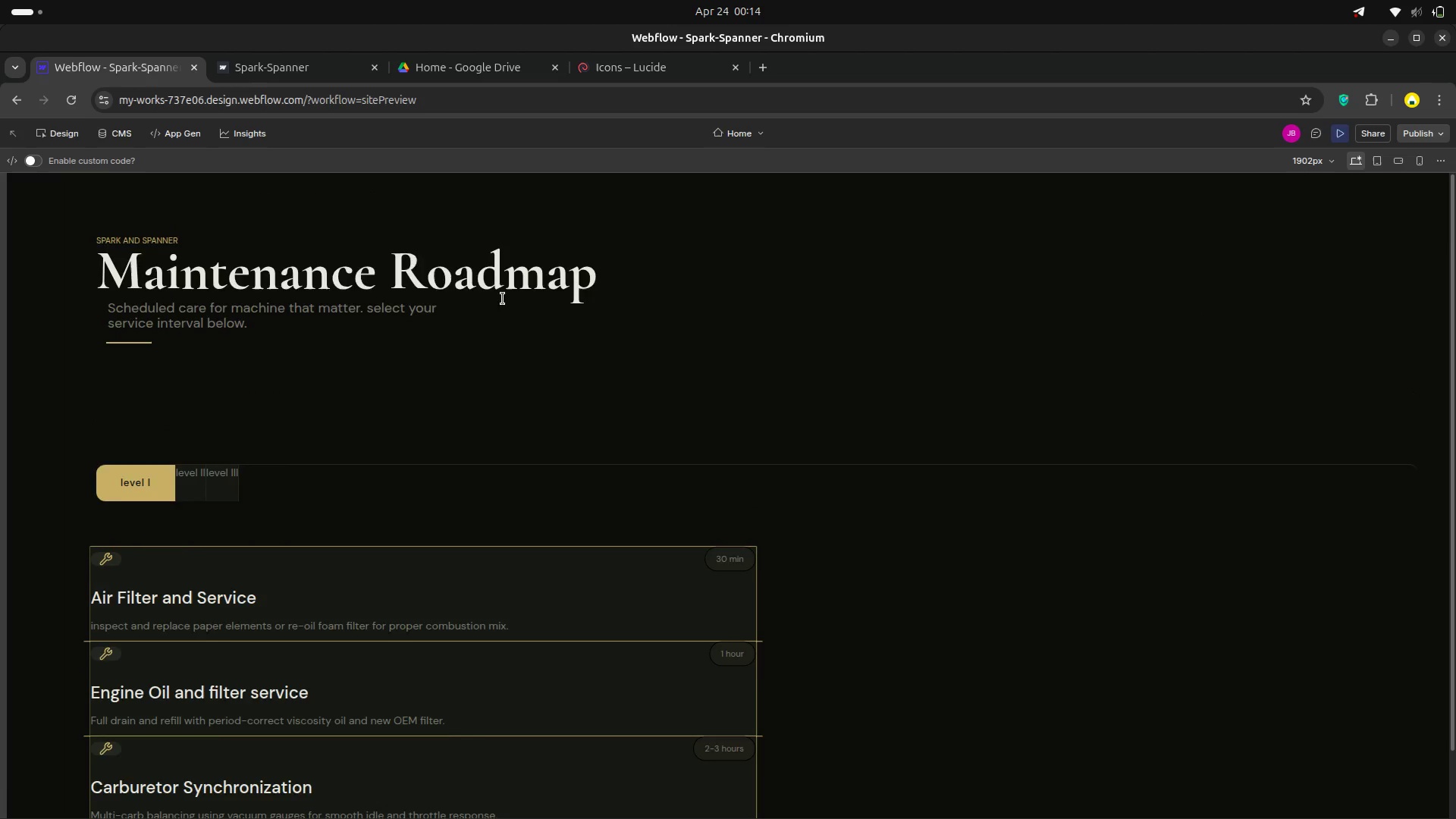 
scroll: coordinate [504, 298], scroll_direction: down, amount: 1.0
 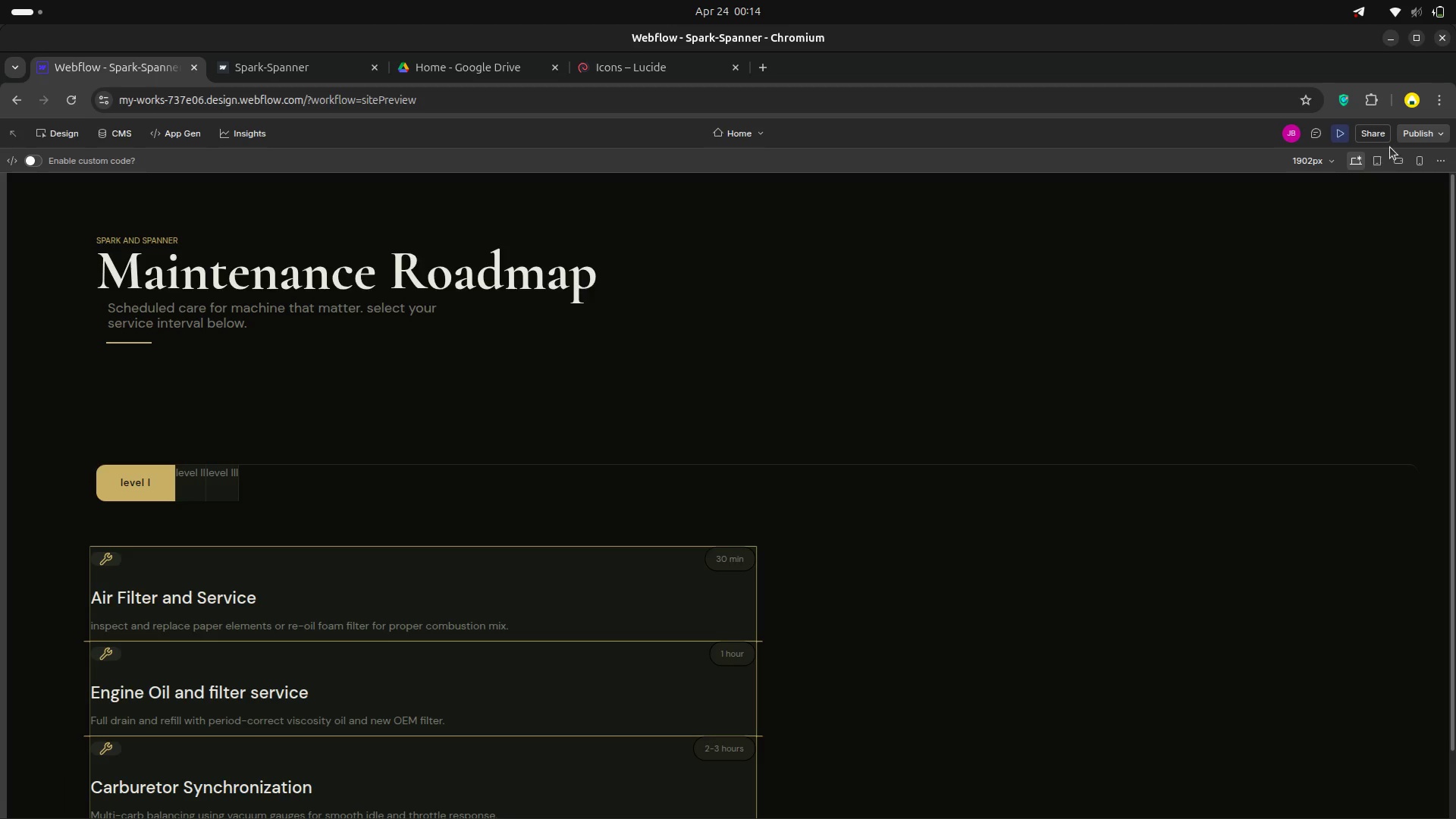 
left_click([1341, 138])
 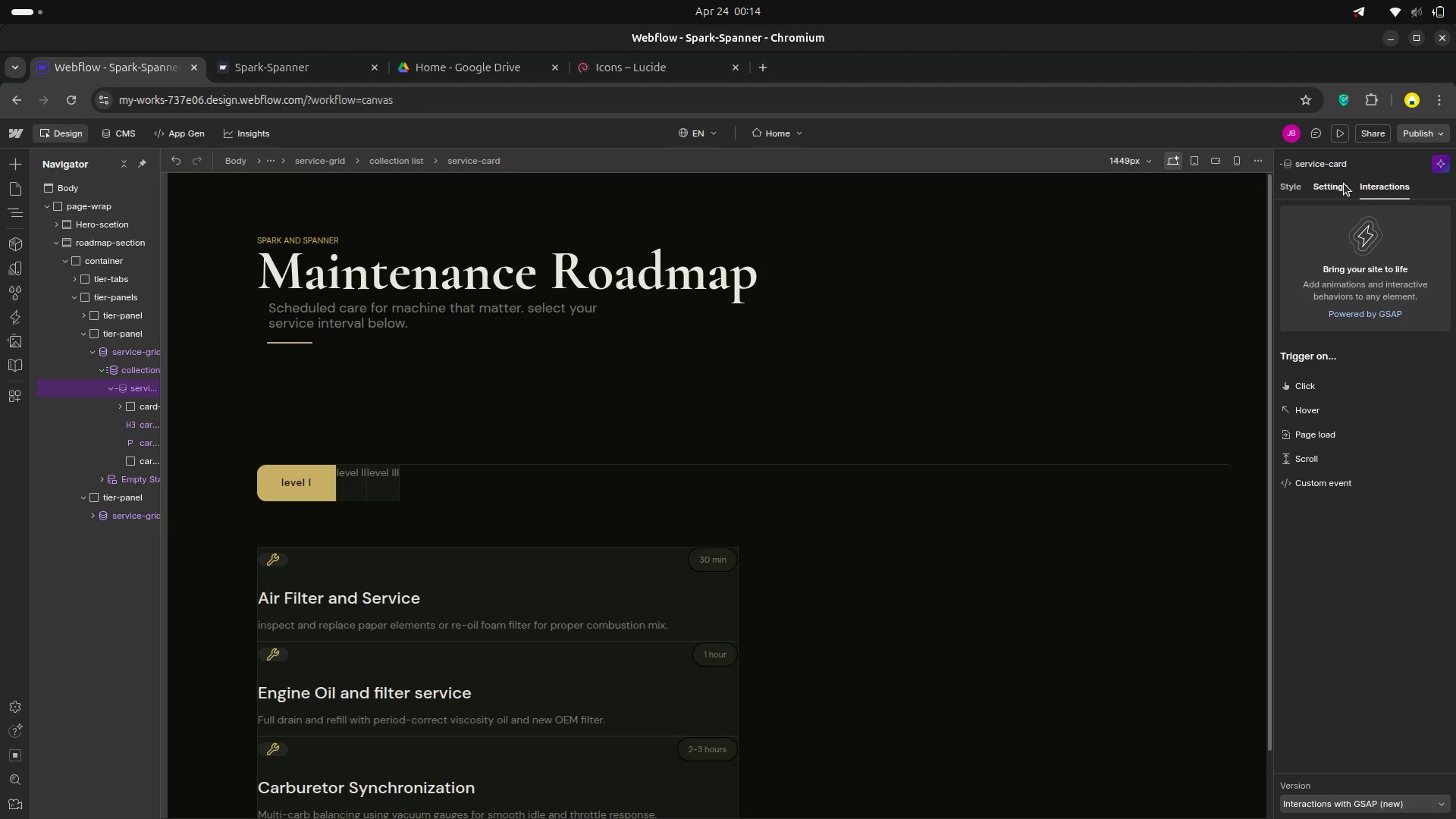 
left_click([1387, 190])
 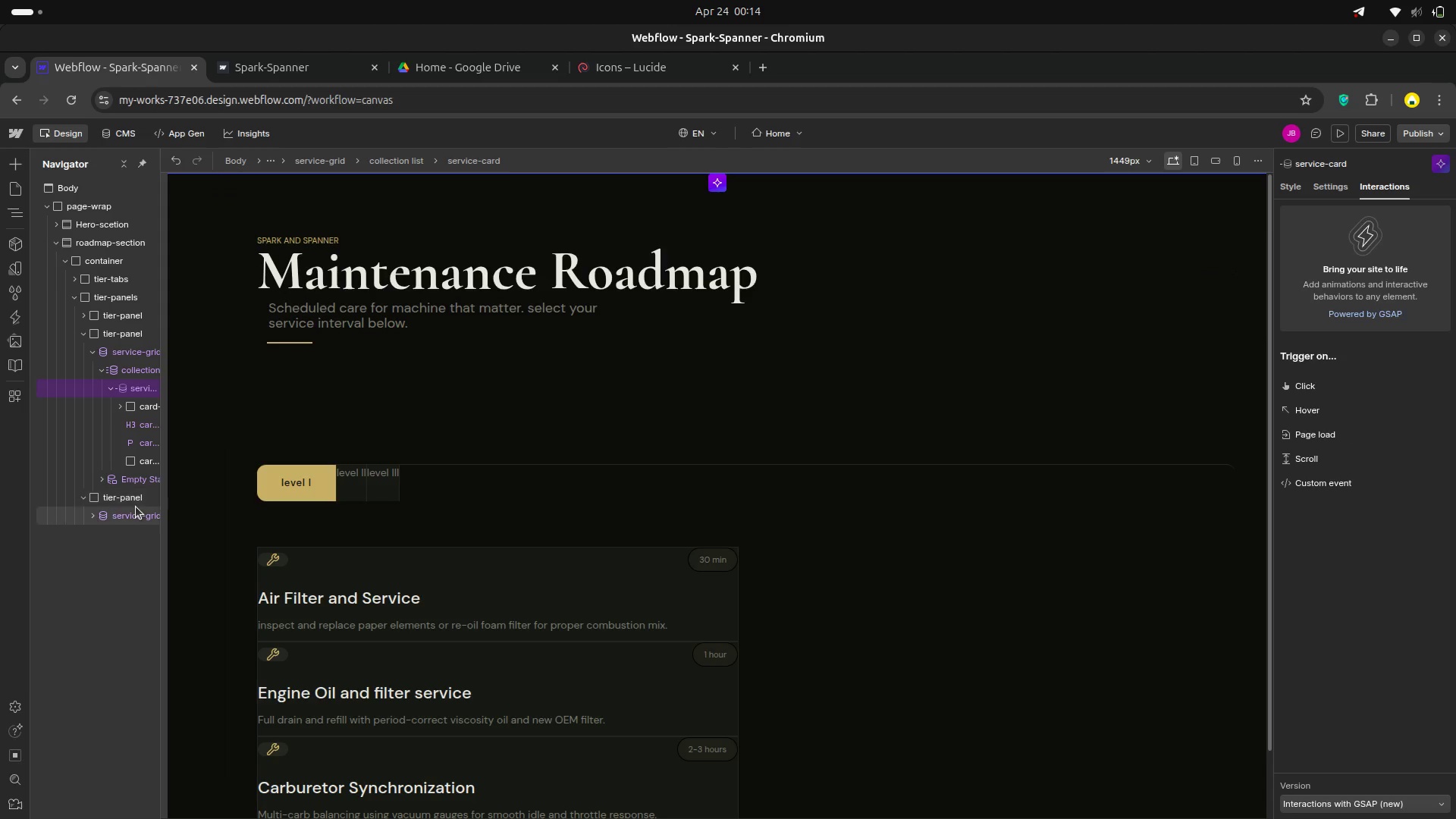 
wait(20.1)
 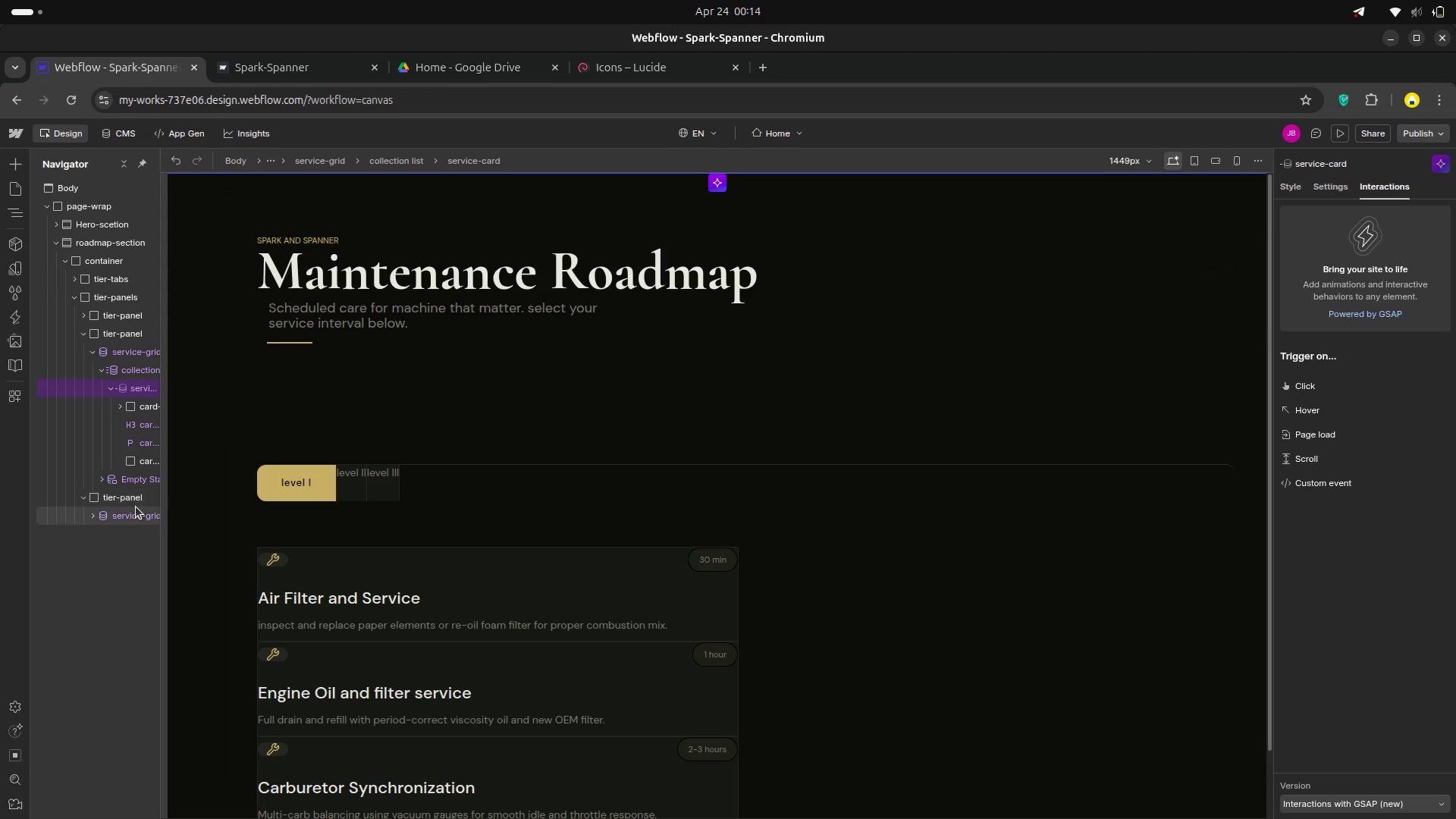 
left_click([136, 388])
 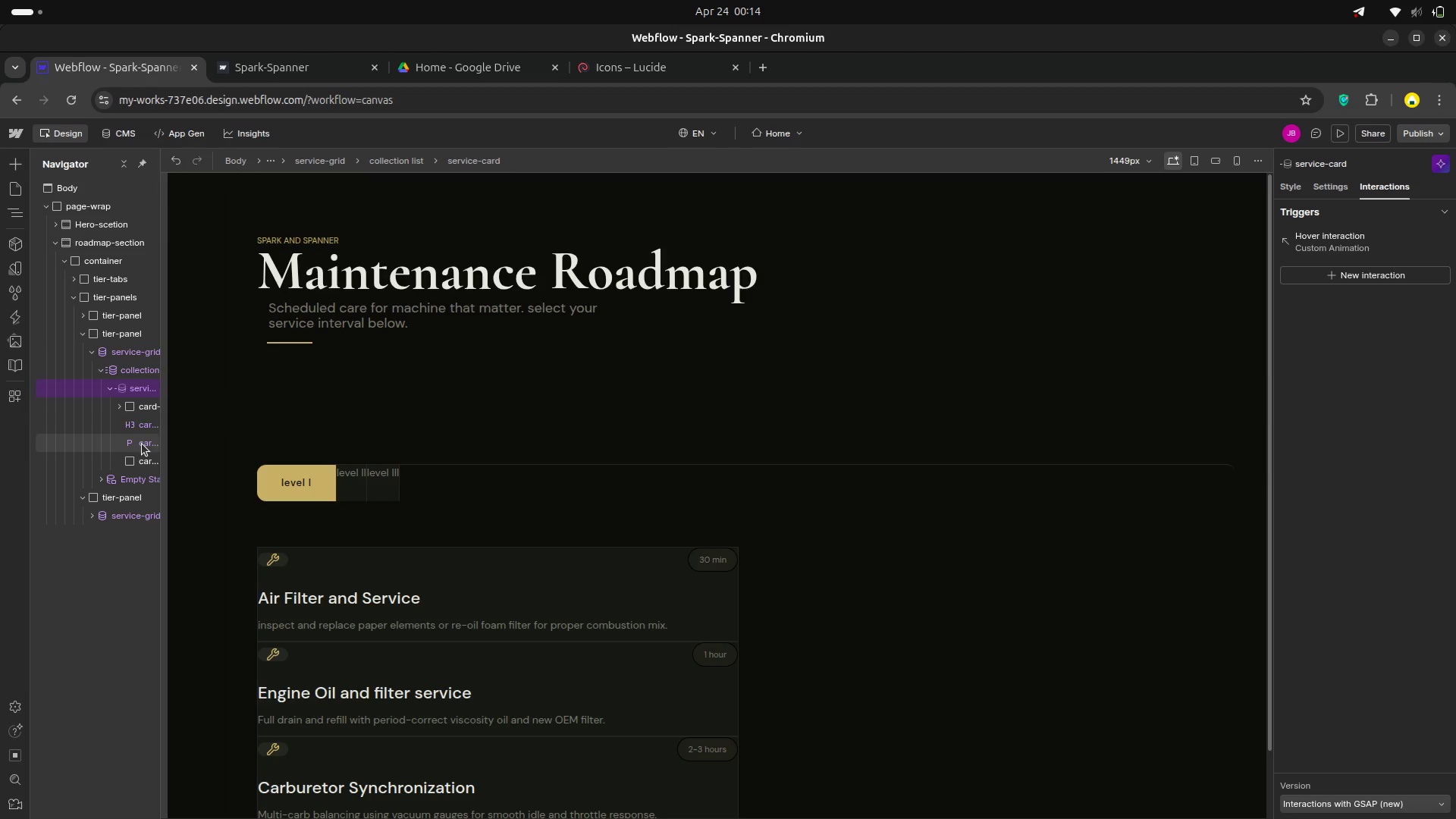 
left_click([142, 444])
 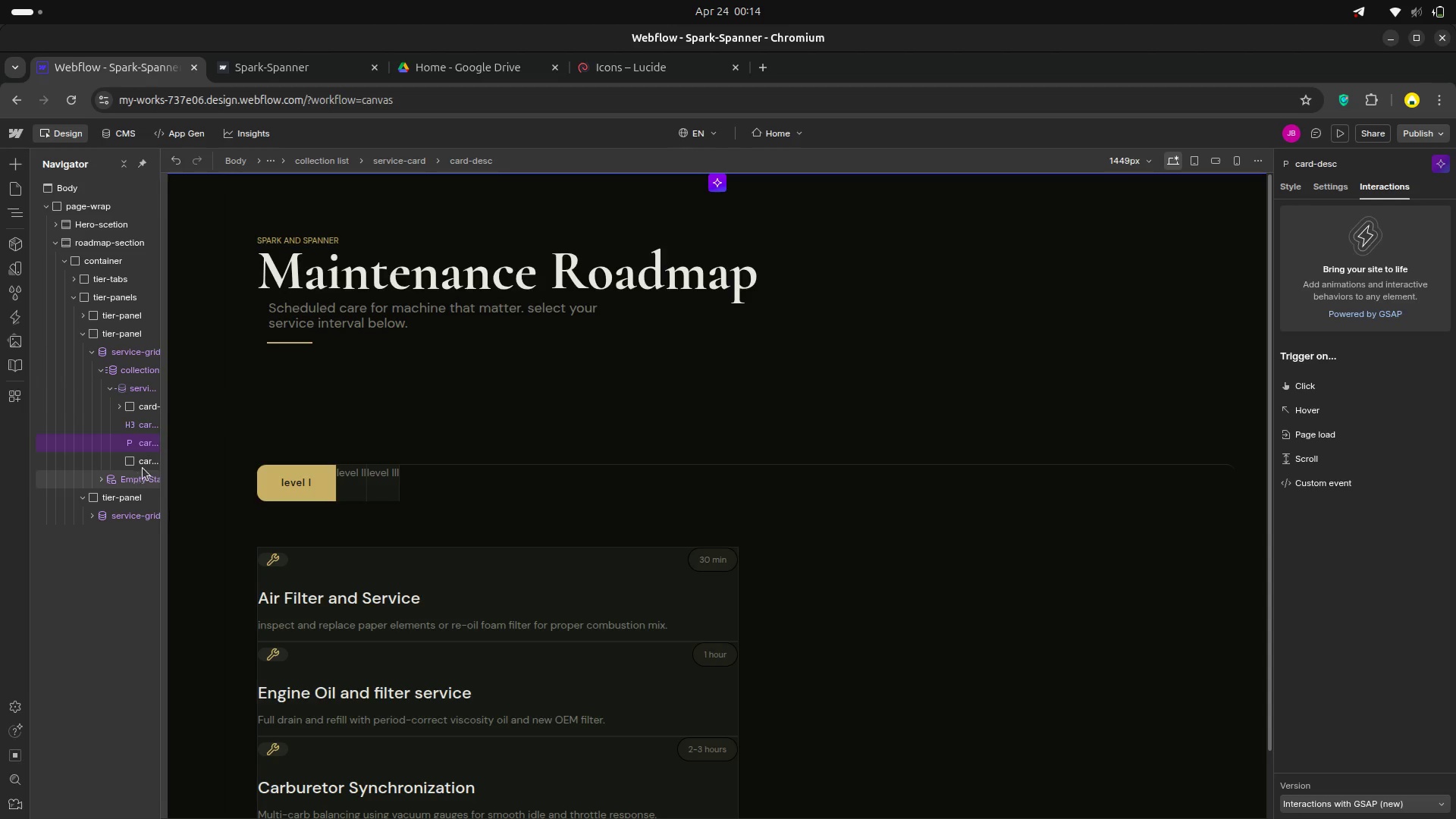 
left_click([145, 464])
 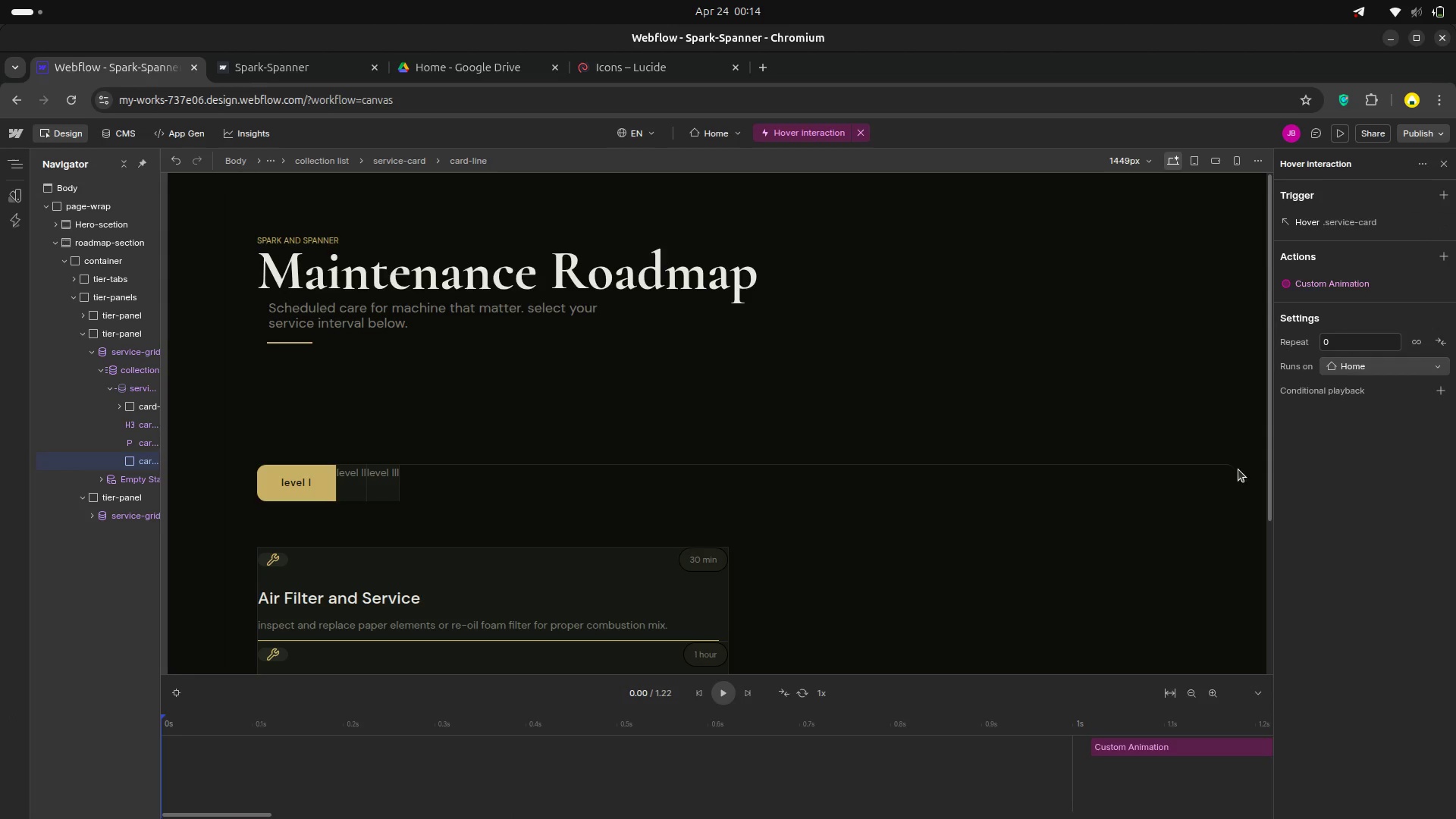 
wait(6.7)
 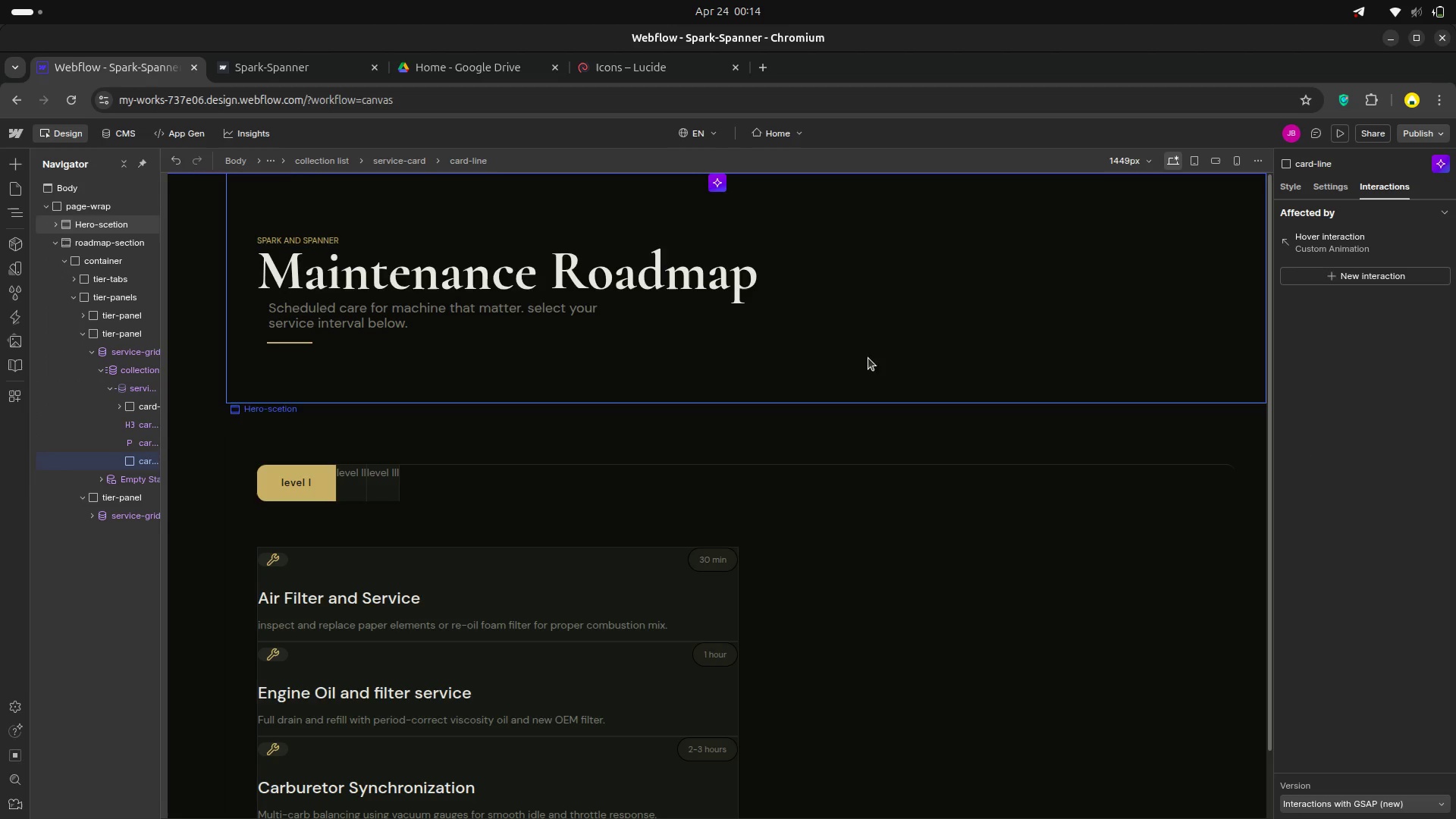 
left_click([782, 688])
 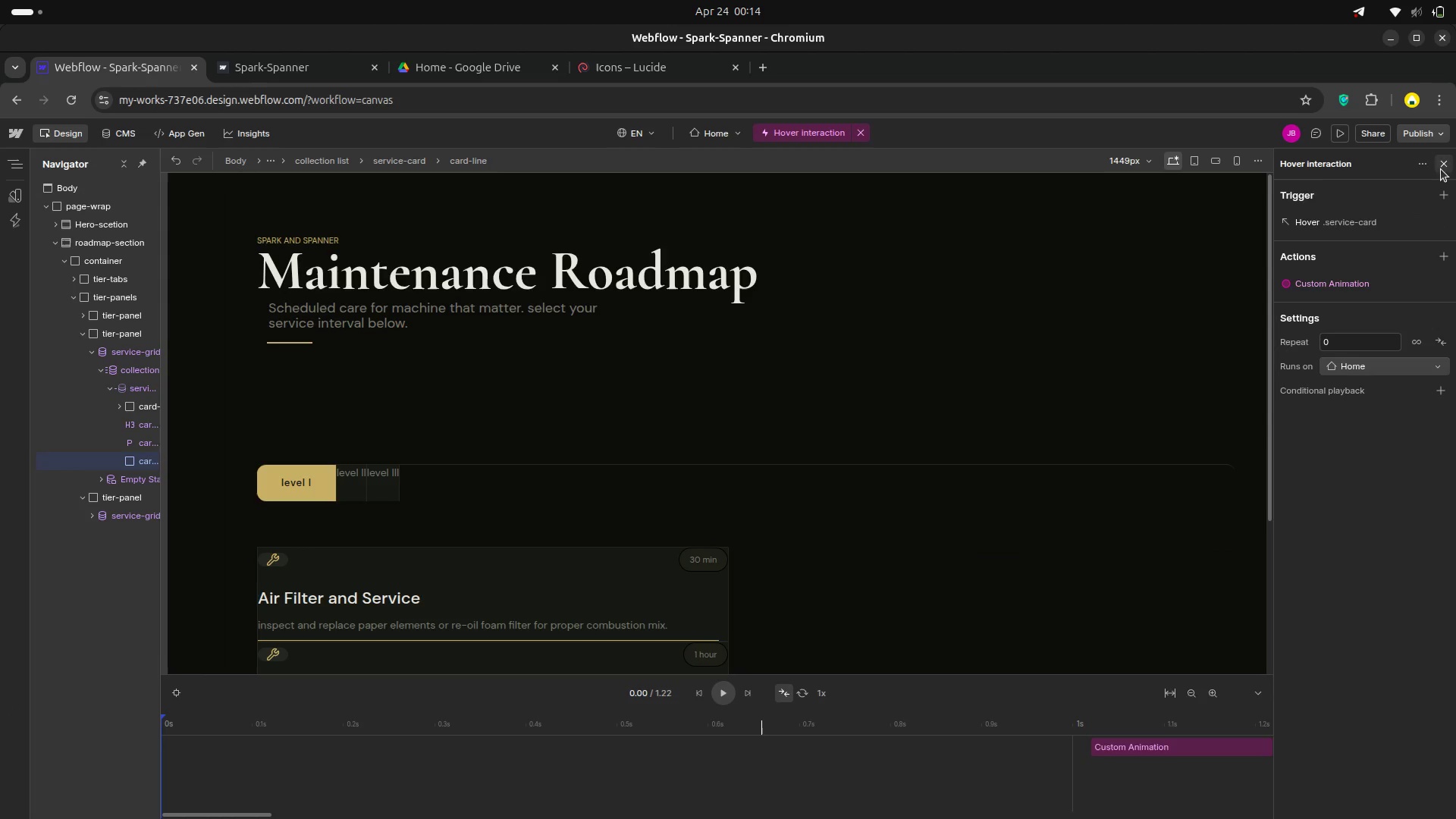 
left_click([1445, 167])
 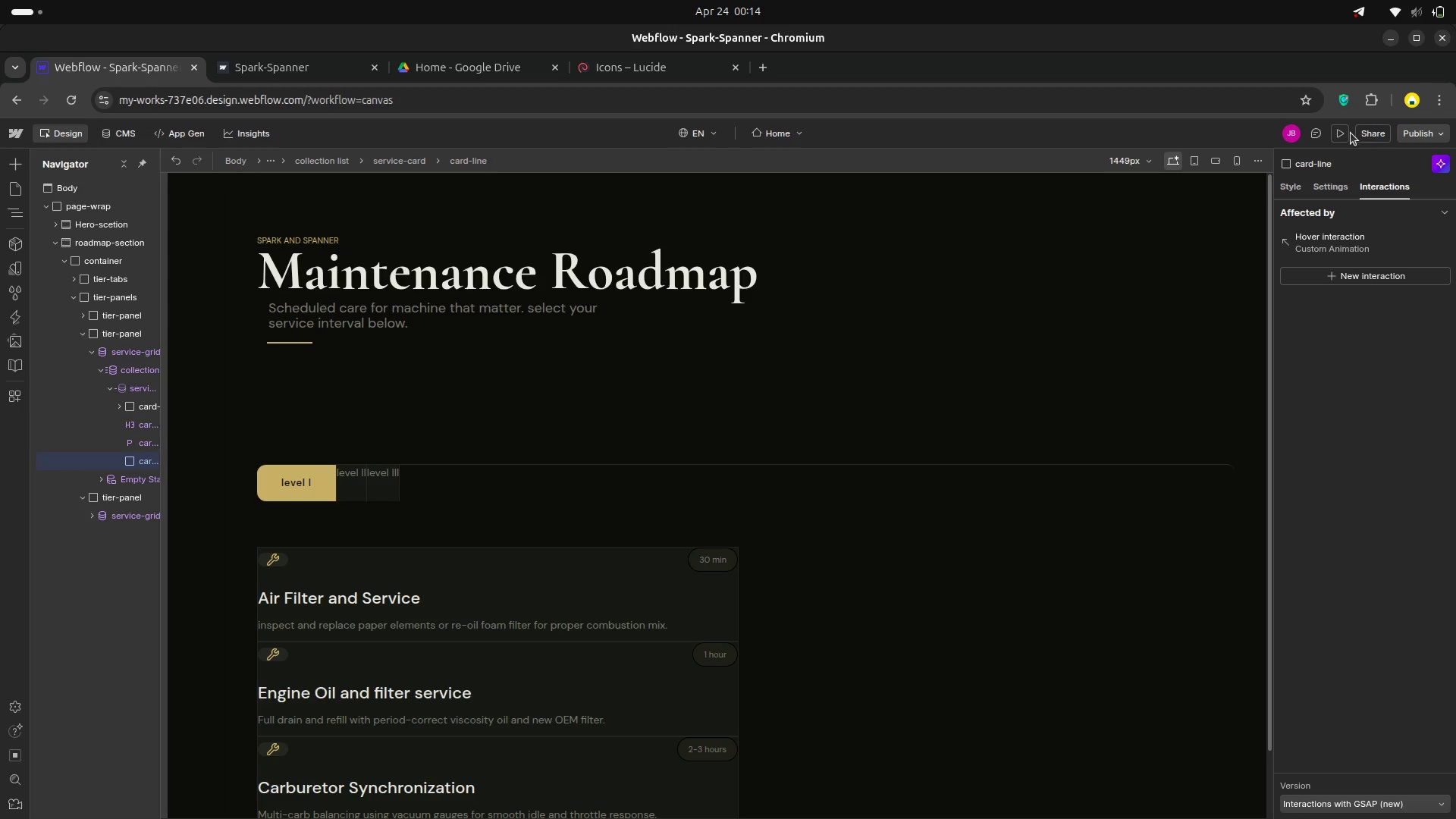 
wait(5.12)
 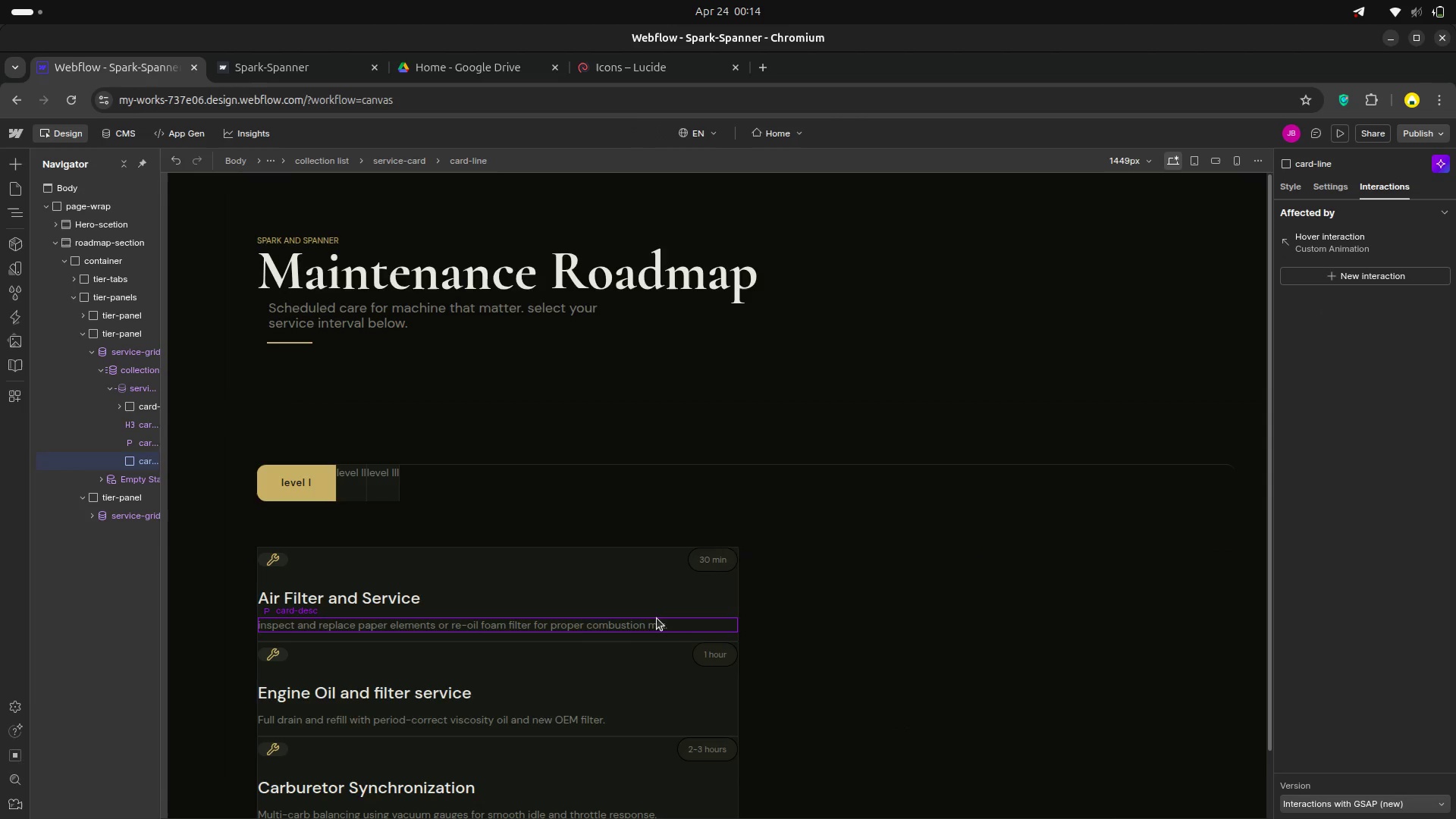 
left_click([1341, 138])
 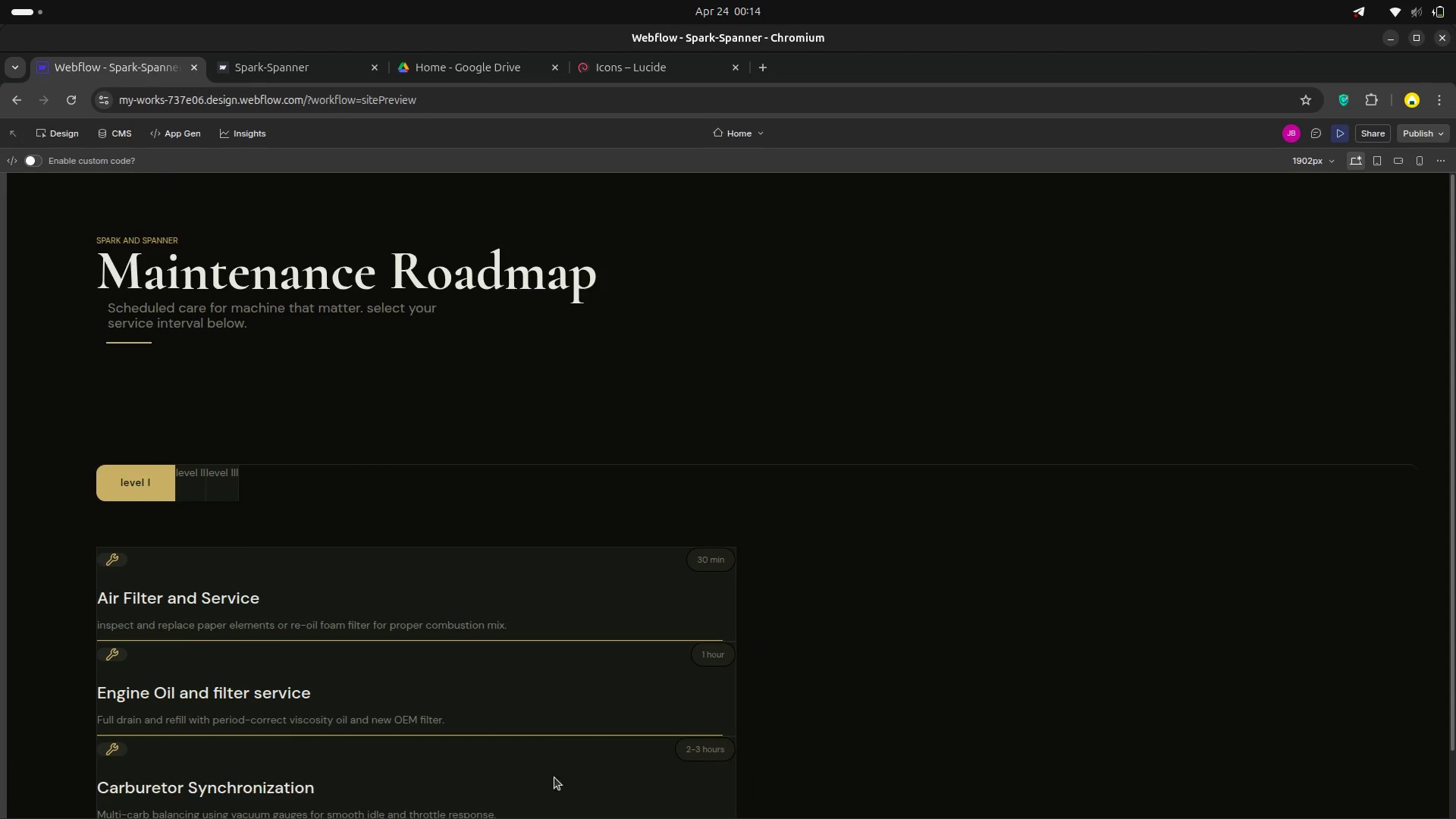 
scroll: coordinate [579, 708], scroll_direction: down, amount: 4.0